 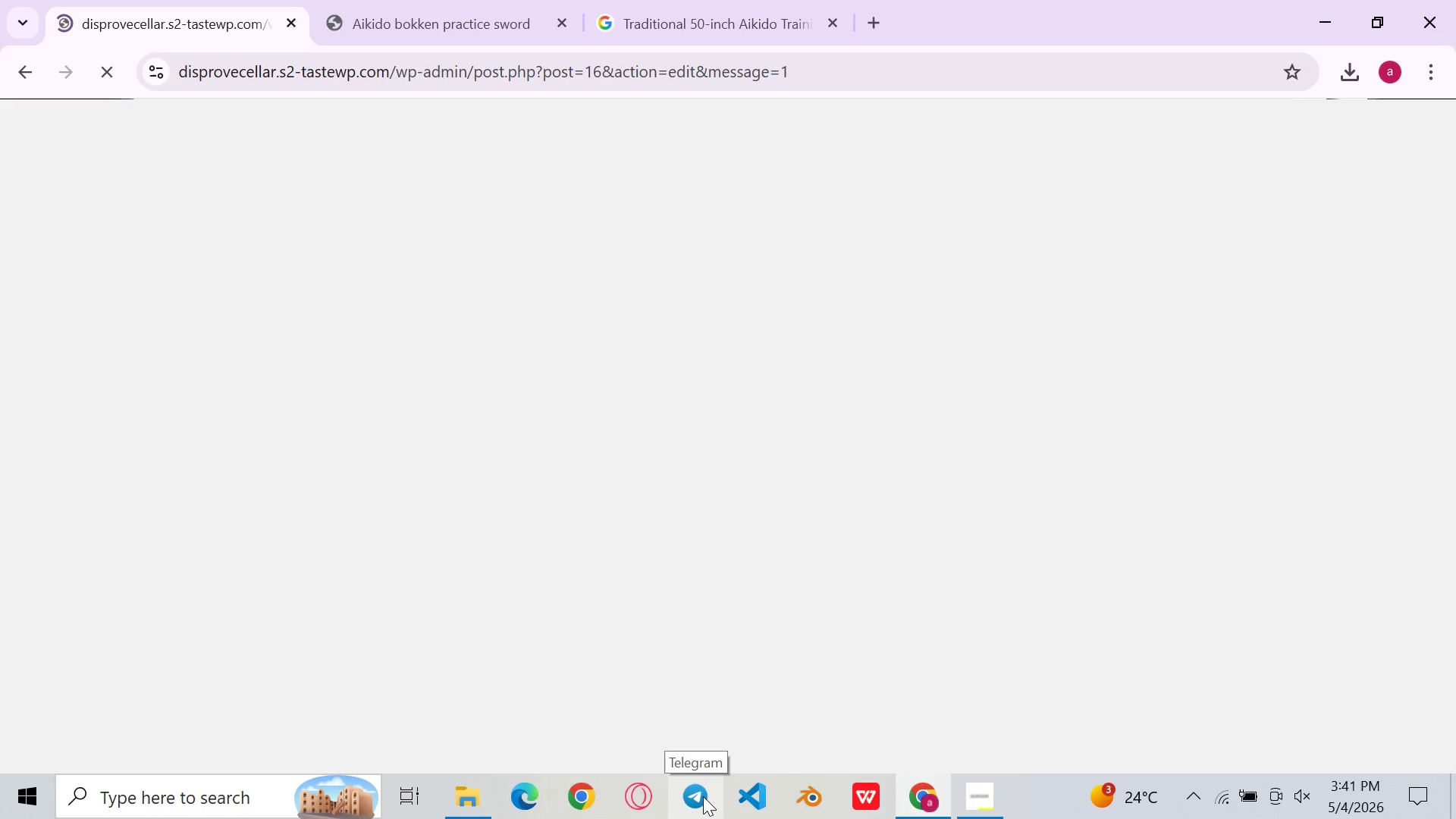 
left_click([703, 796])
 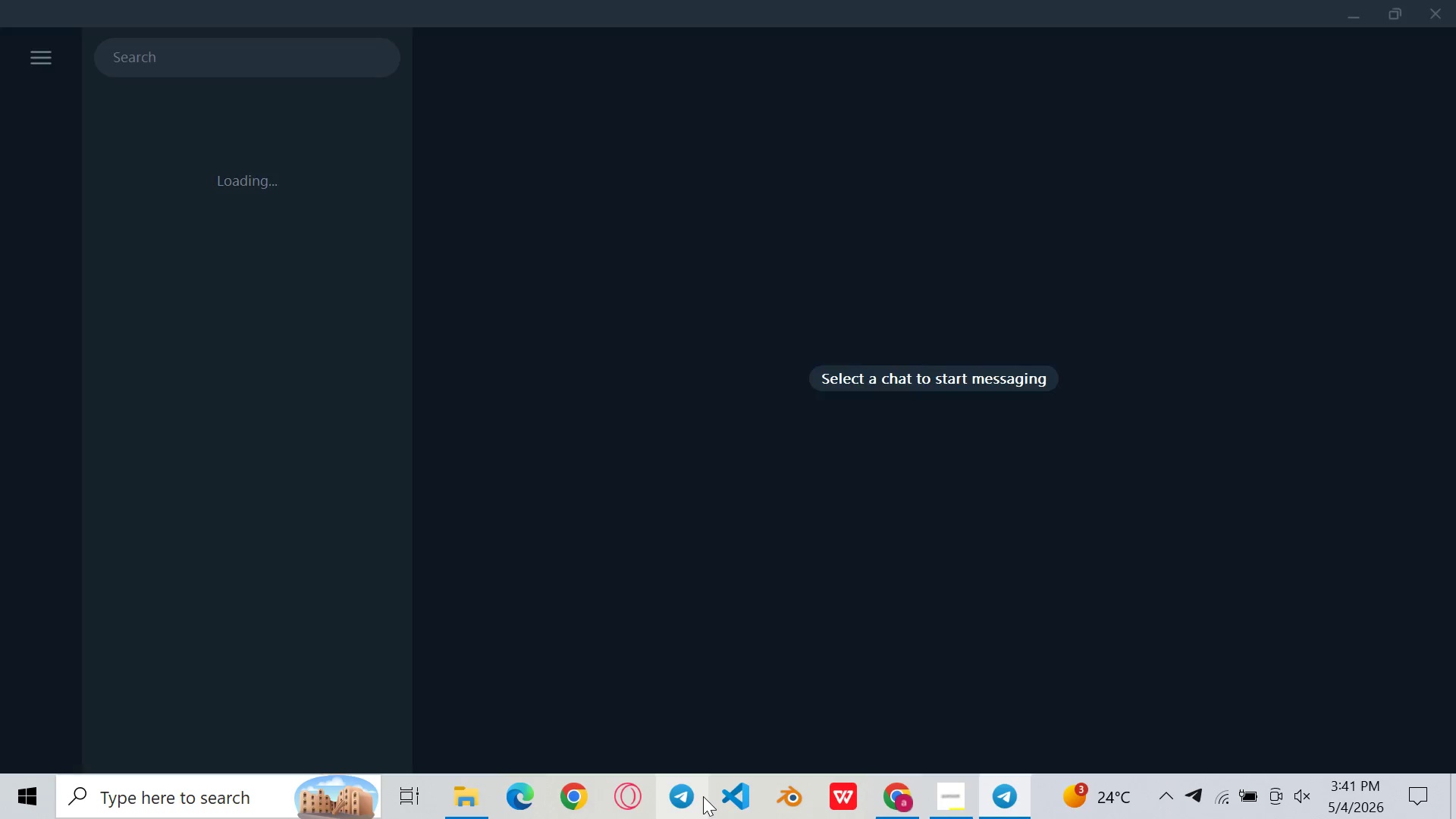 
wait(7.2)
 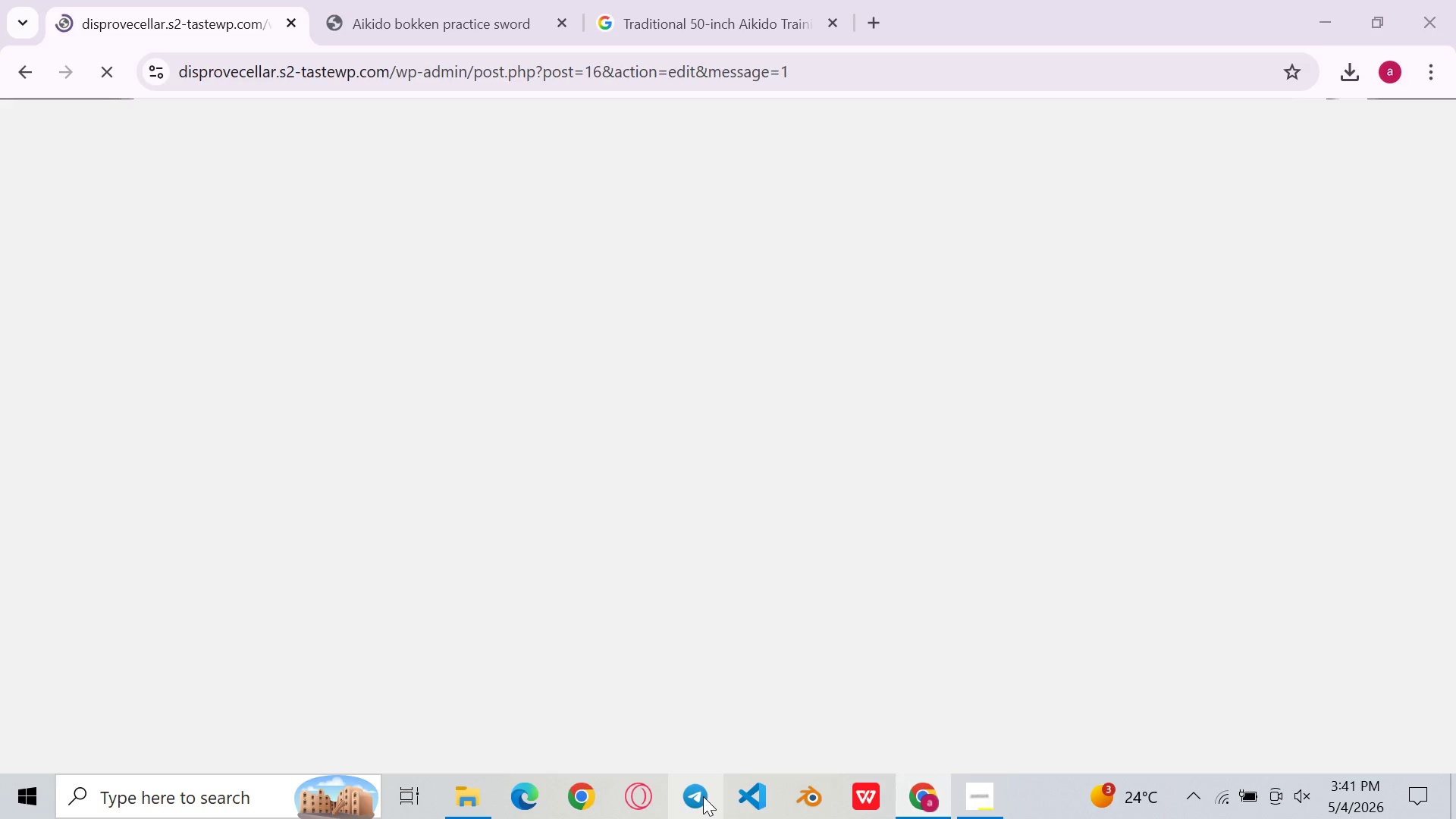 
left_click([892, 804])
 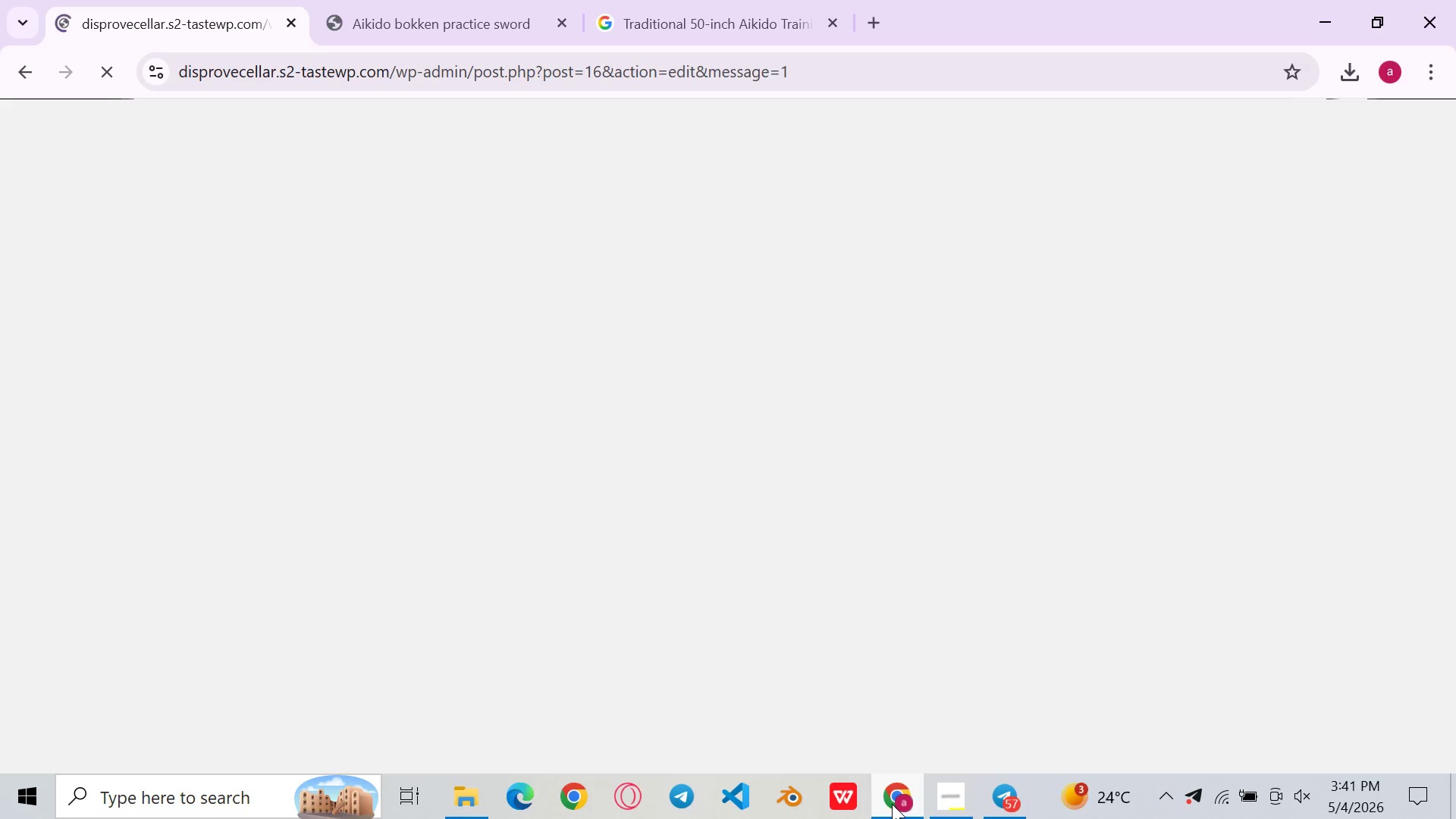 
left_click([1003, 803])
 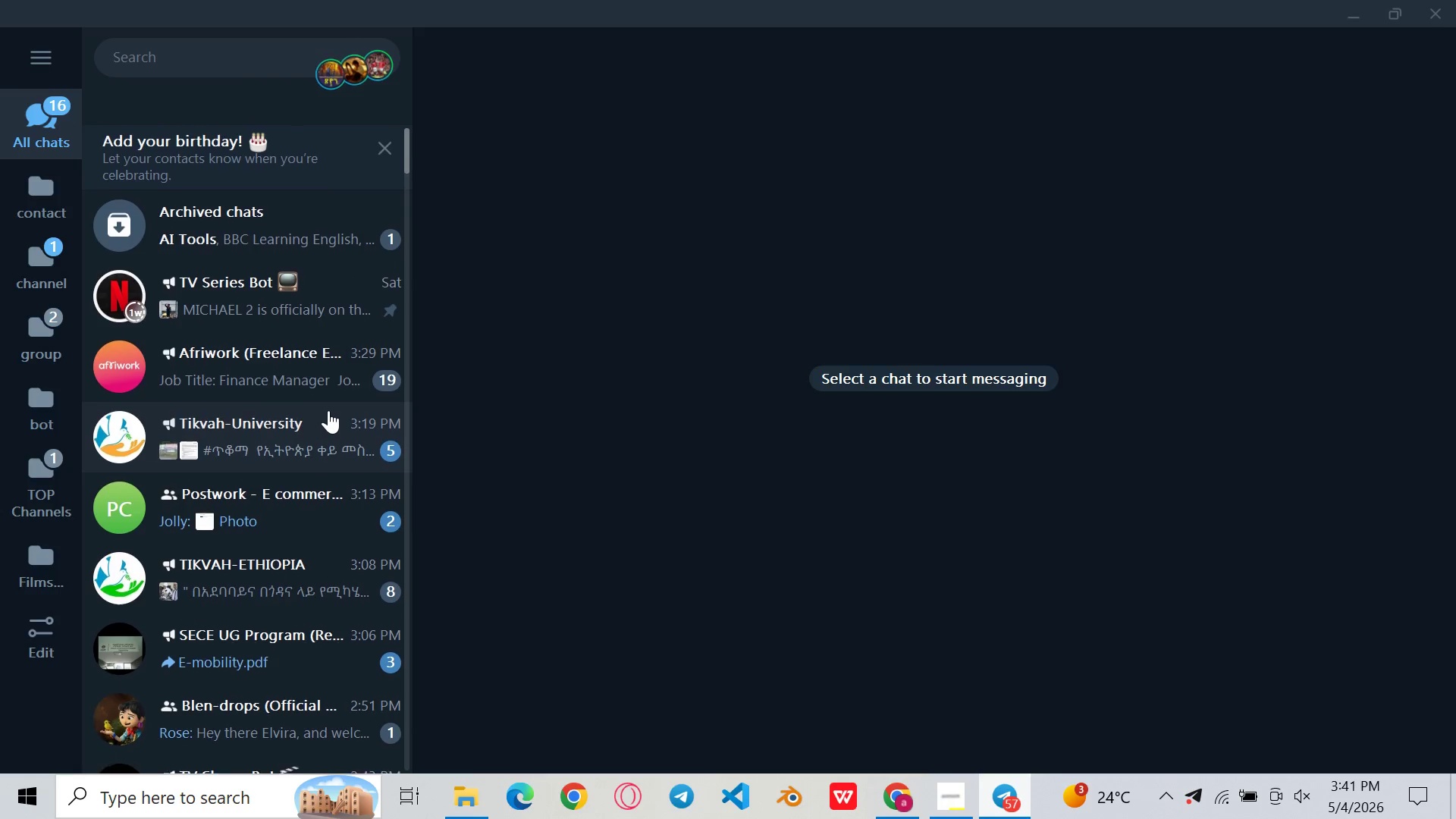 
double_click([315, 456])
 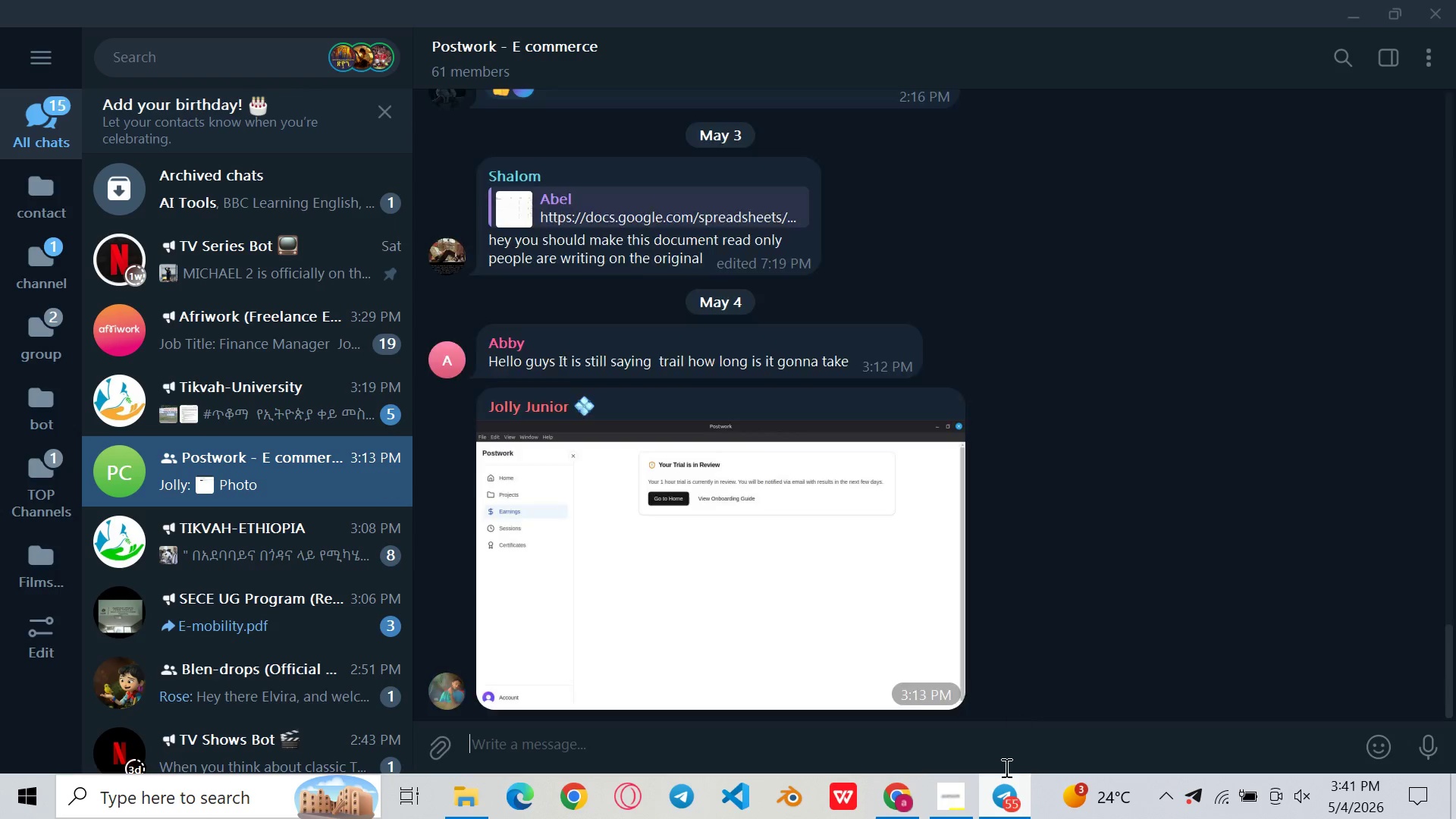 
left_click([1005, 799])
 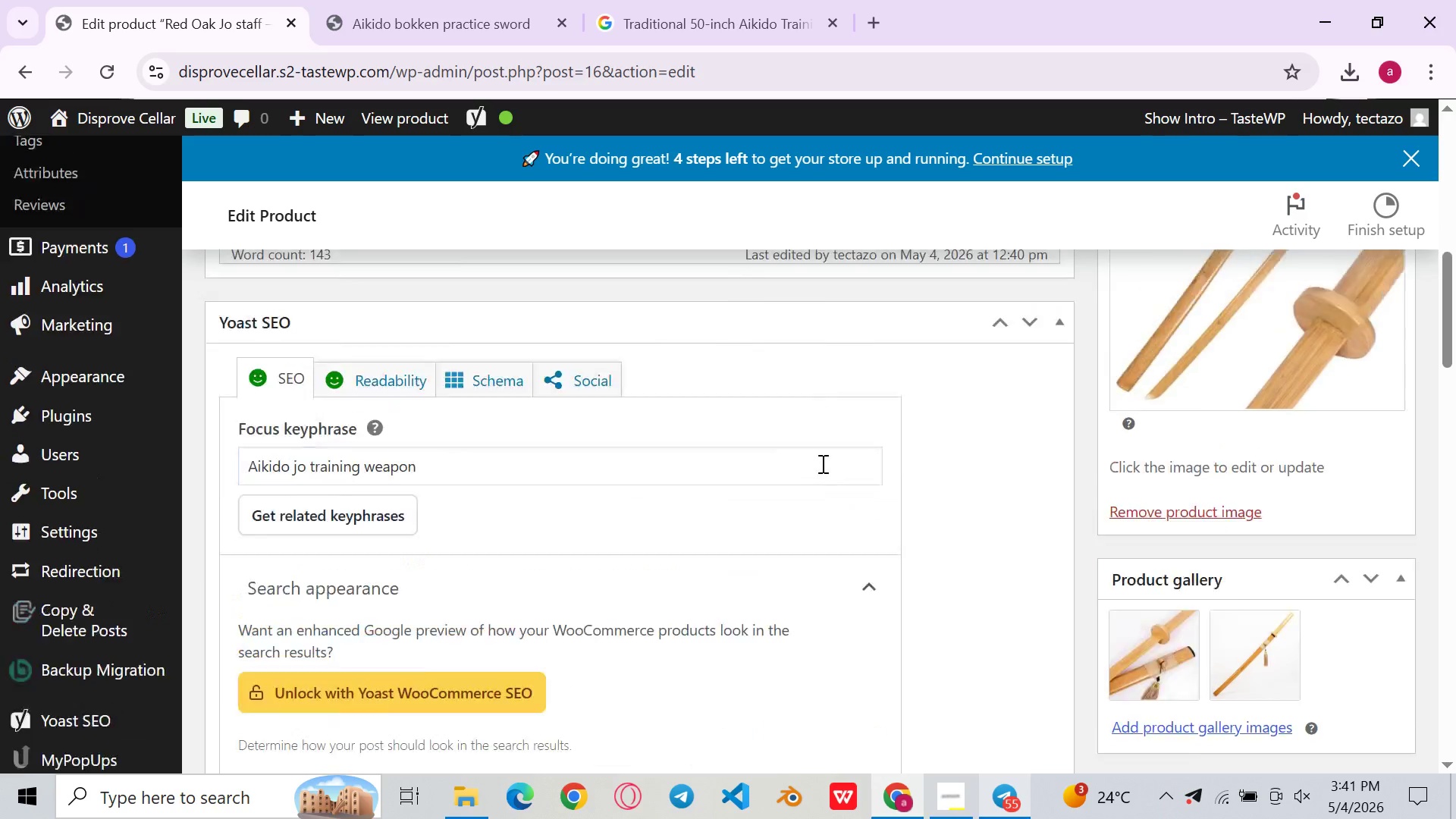 
wait(7.36)
 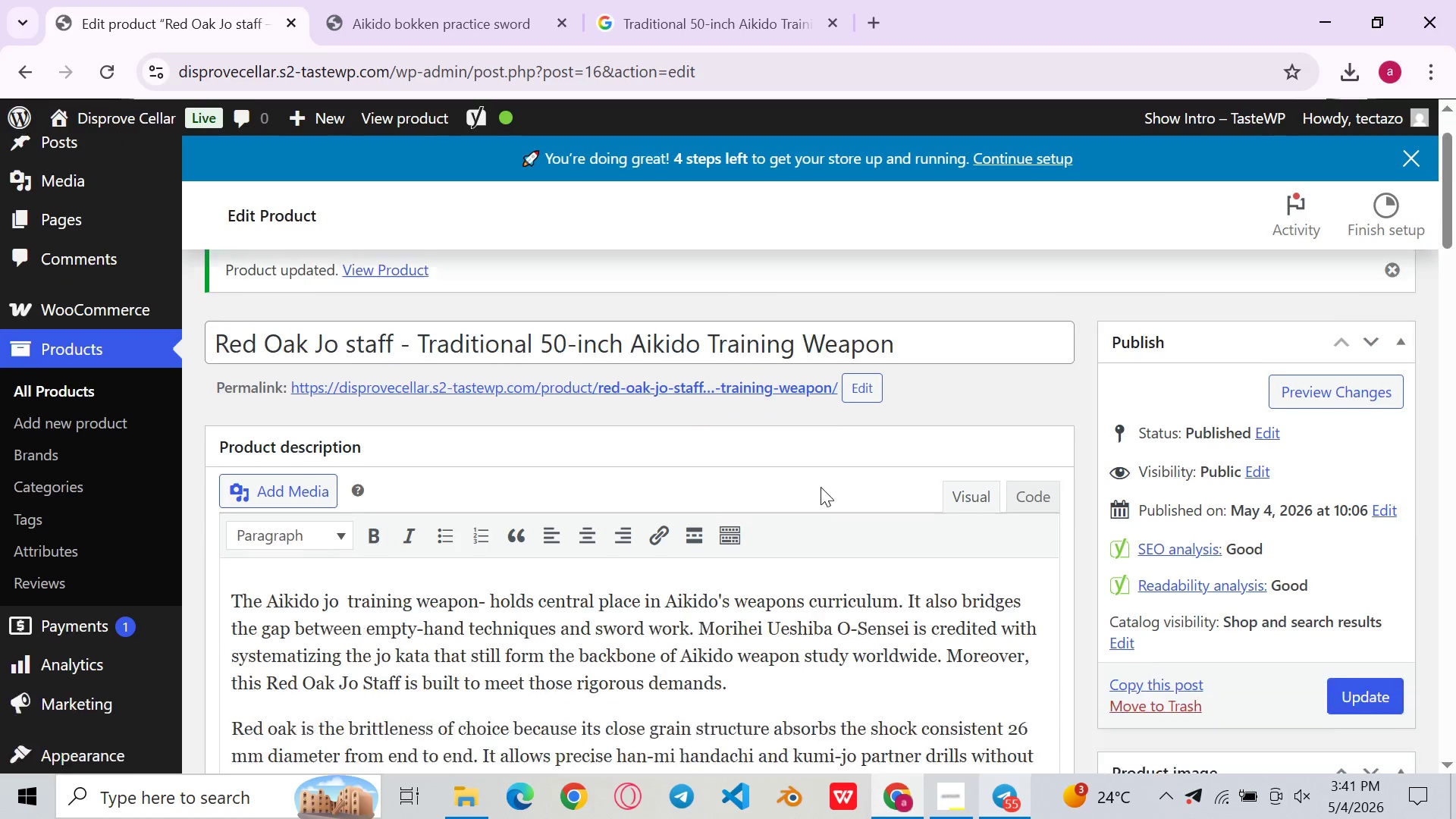 
left_click([1292, 382])
 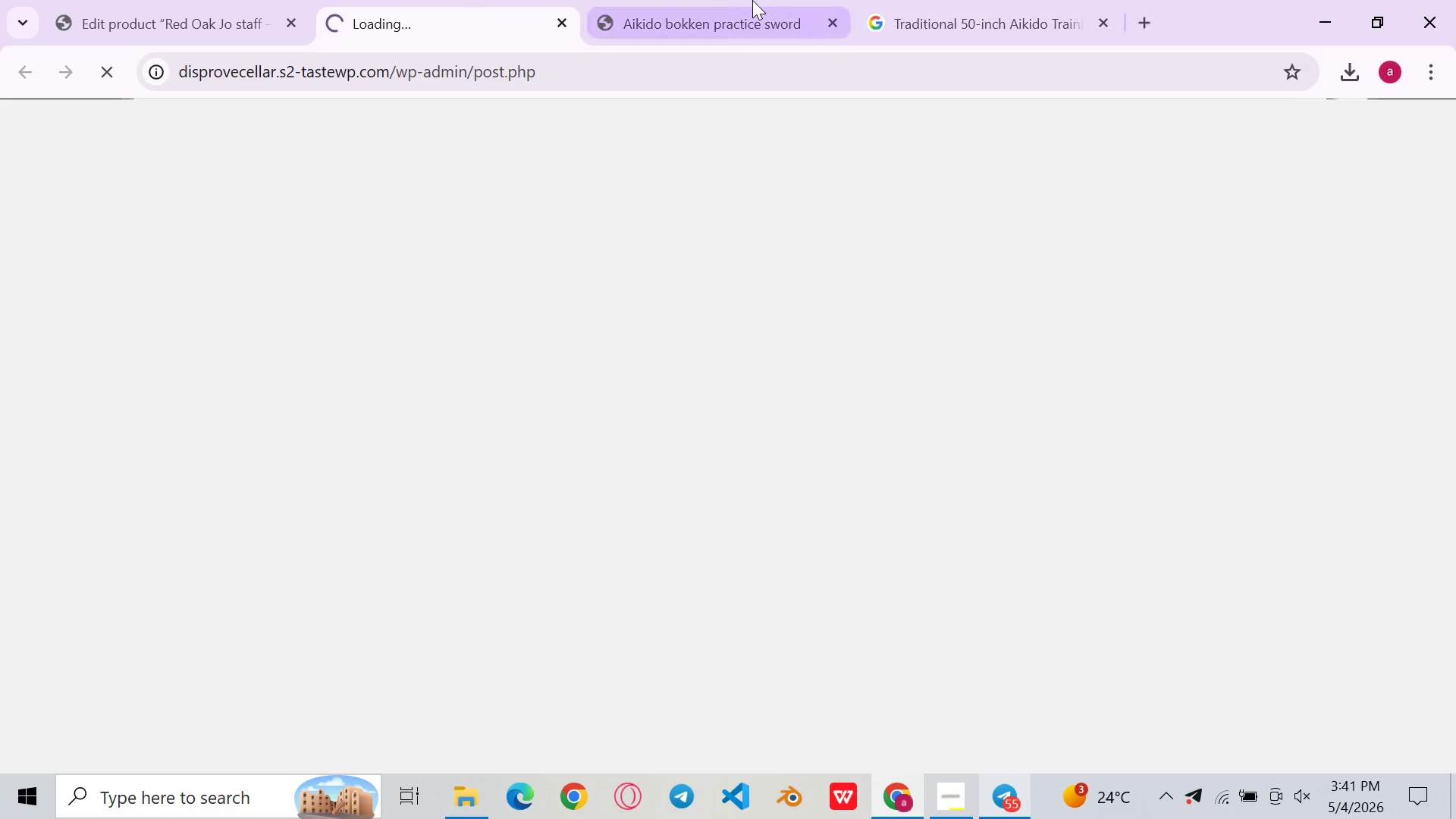 
left_click([752, 0])
 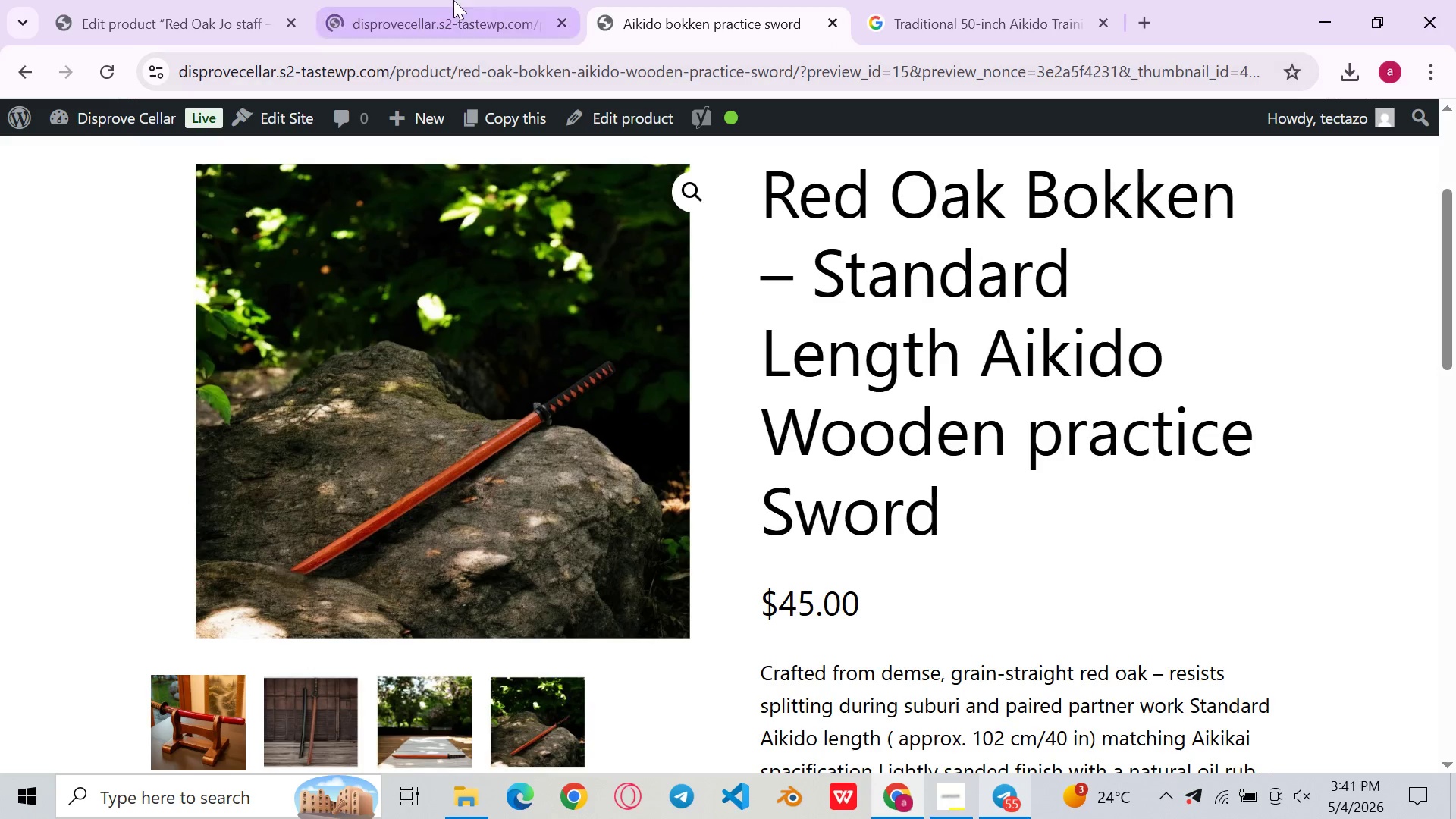 
left_click([453, 0])
 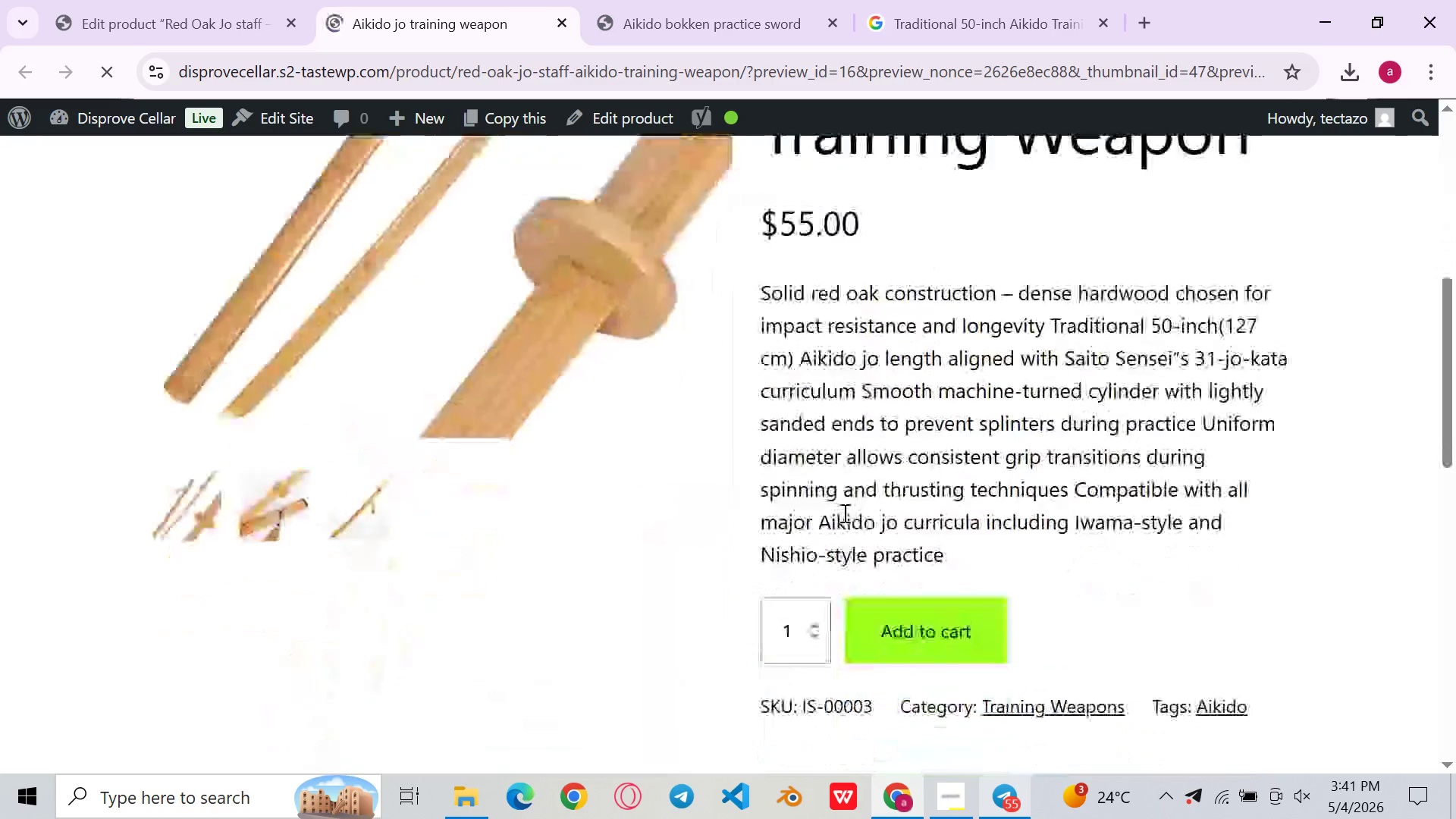 
left_click([268, 483])
 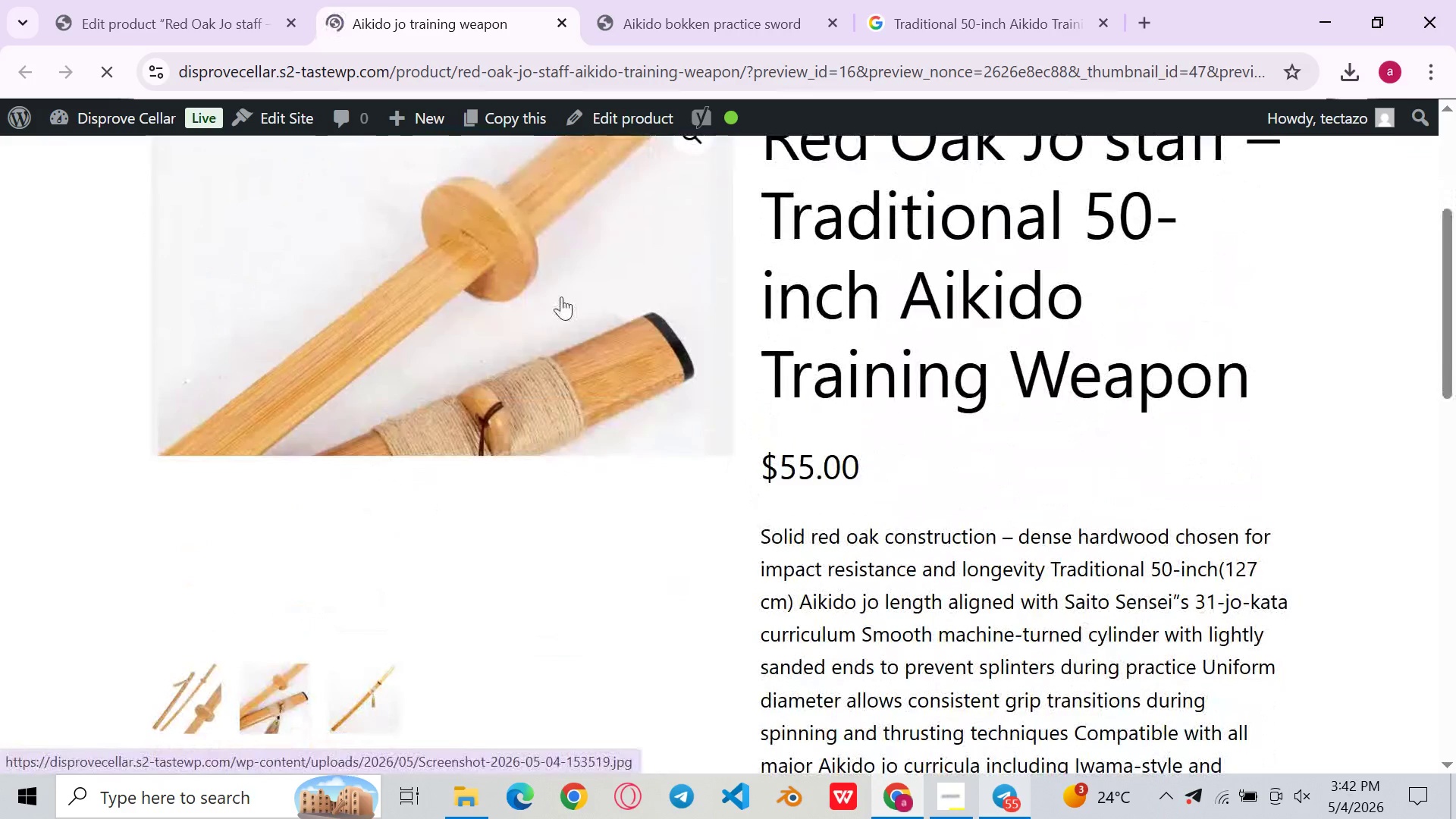 
wait(5.42)
 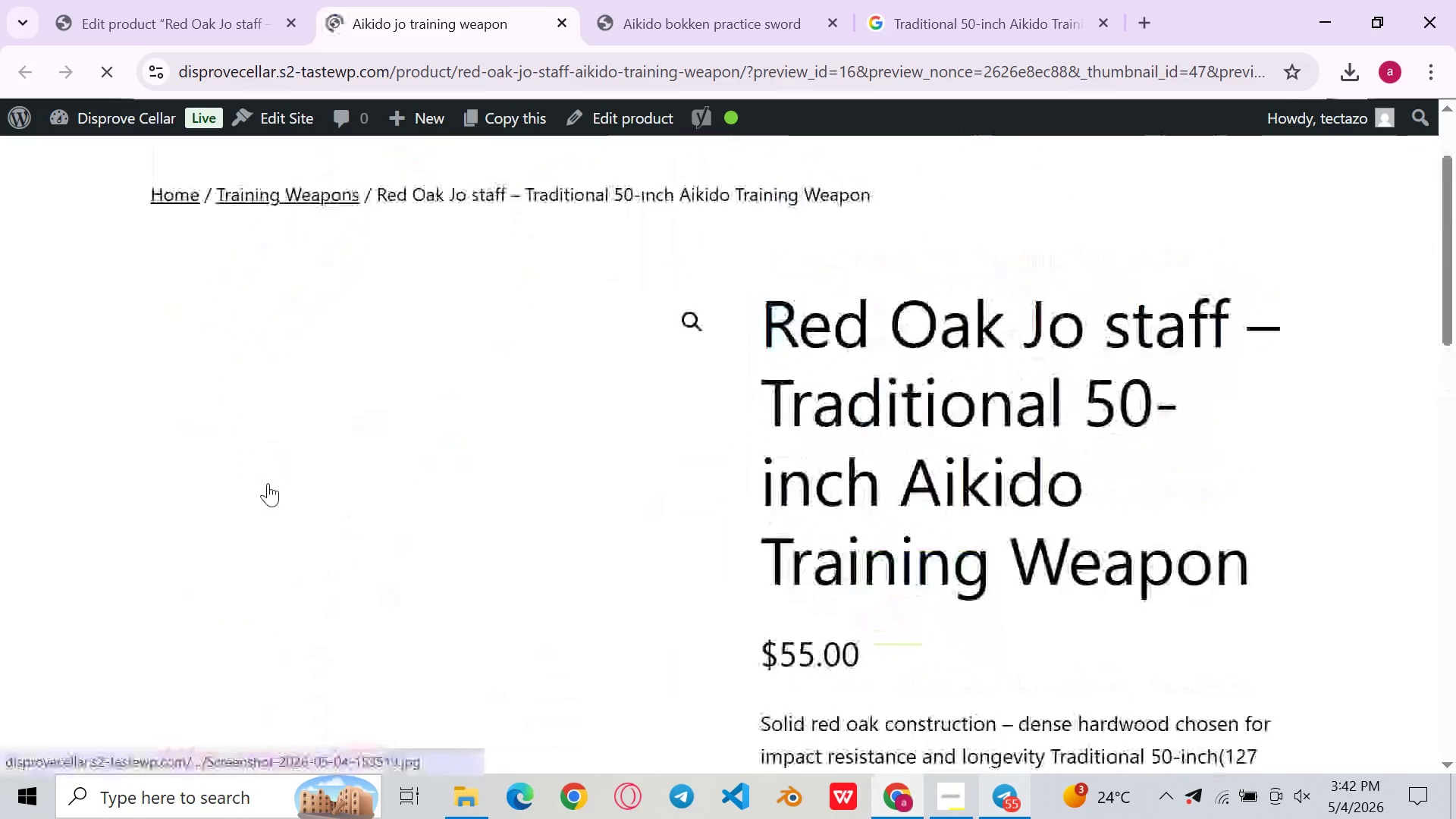 
left_click([375, 453])
 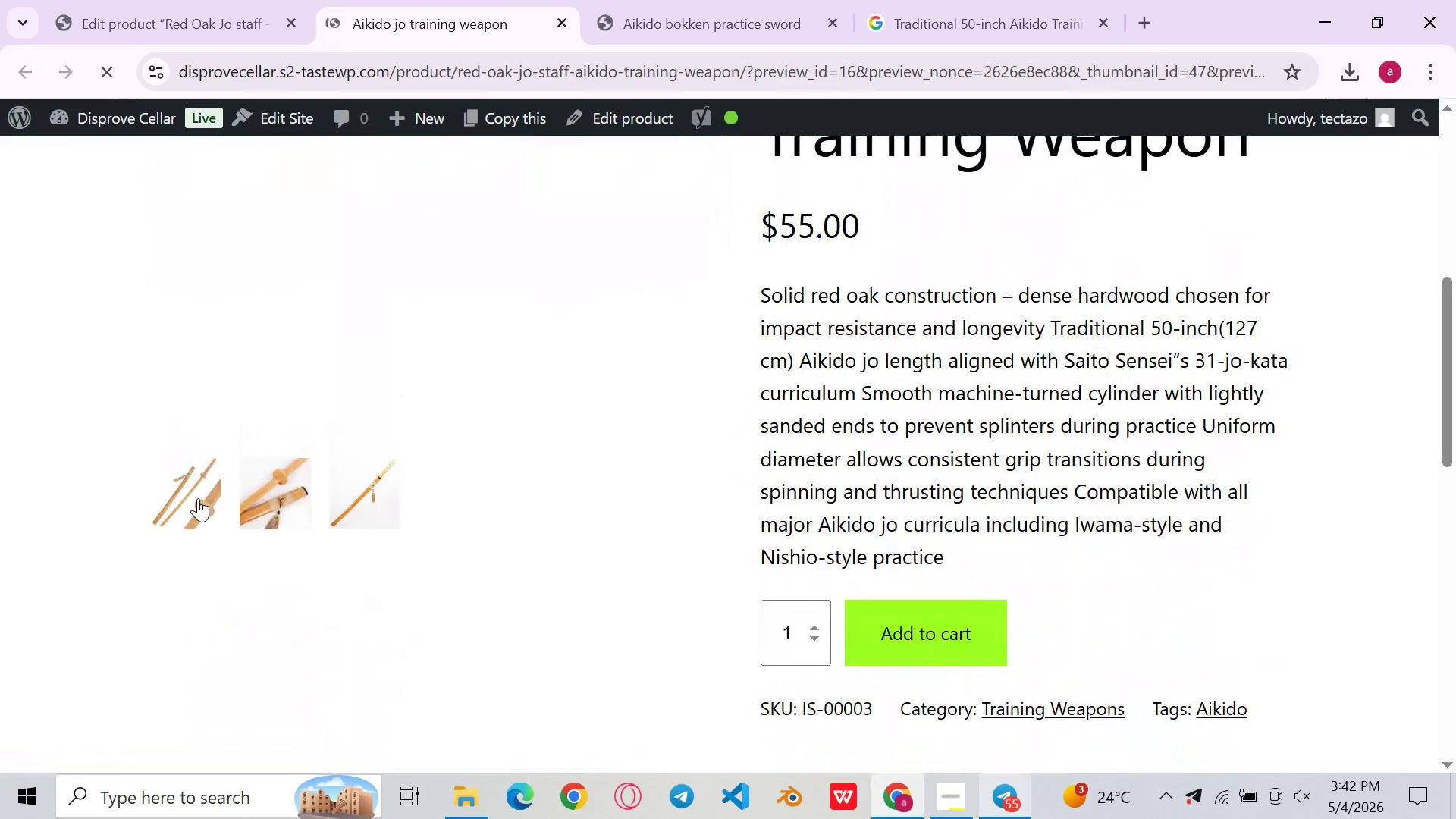 
left_click([198, 498])
 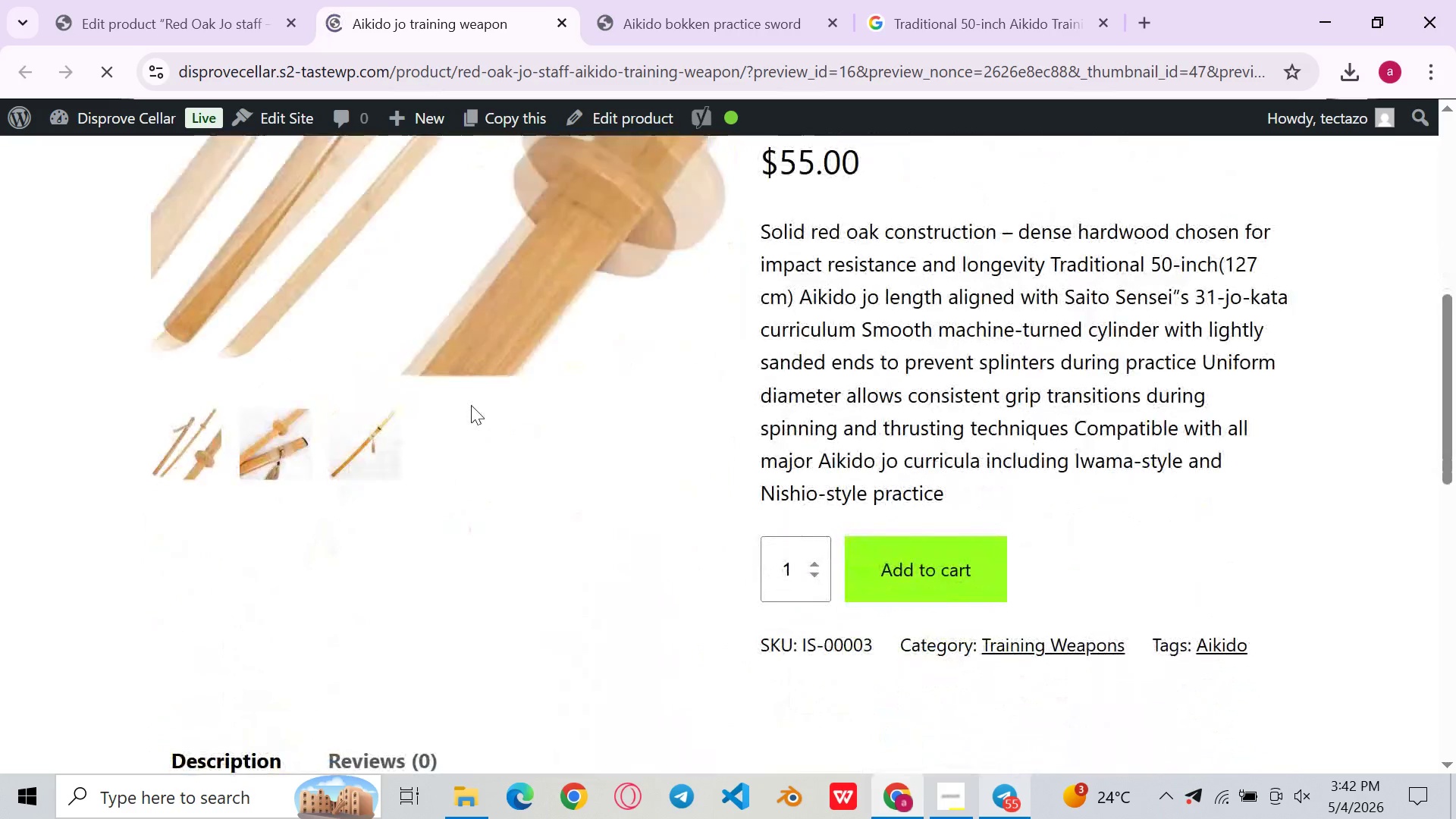 
wait(10.41)
 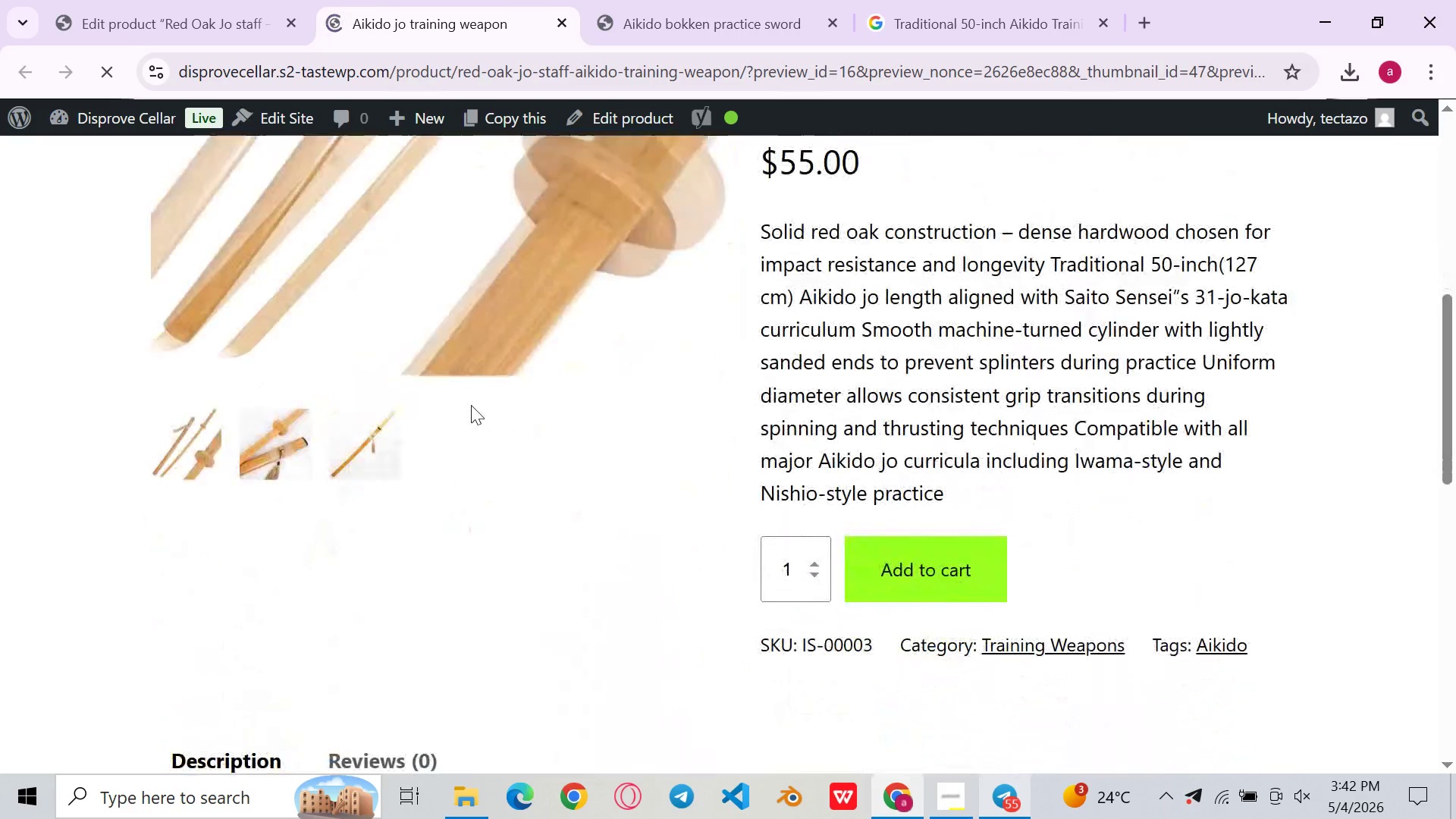 
left_click([313, 450])
 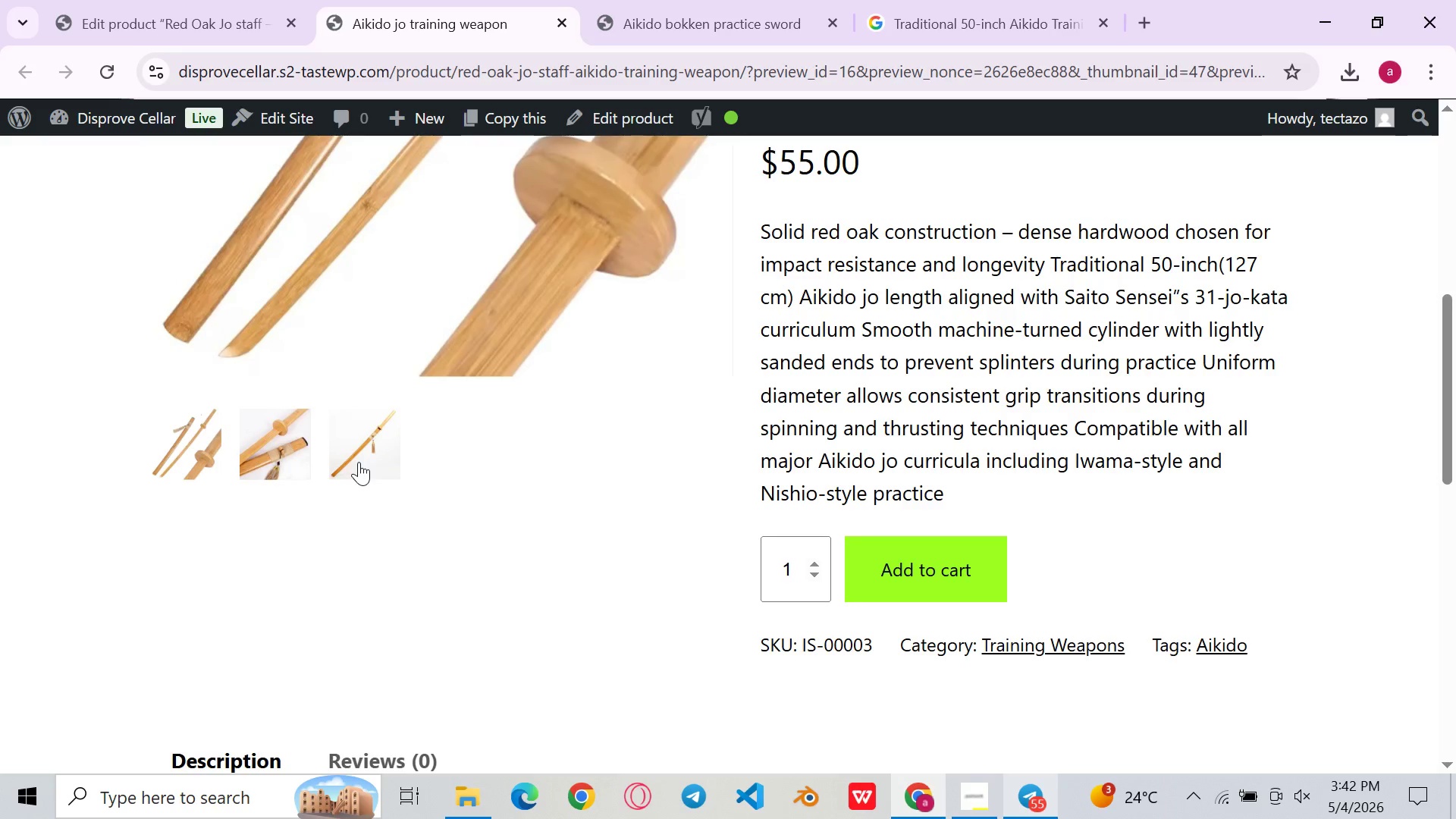 
left_click([364, 462])
 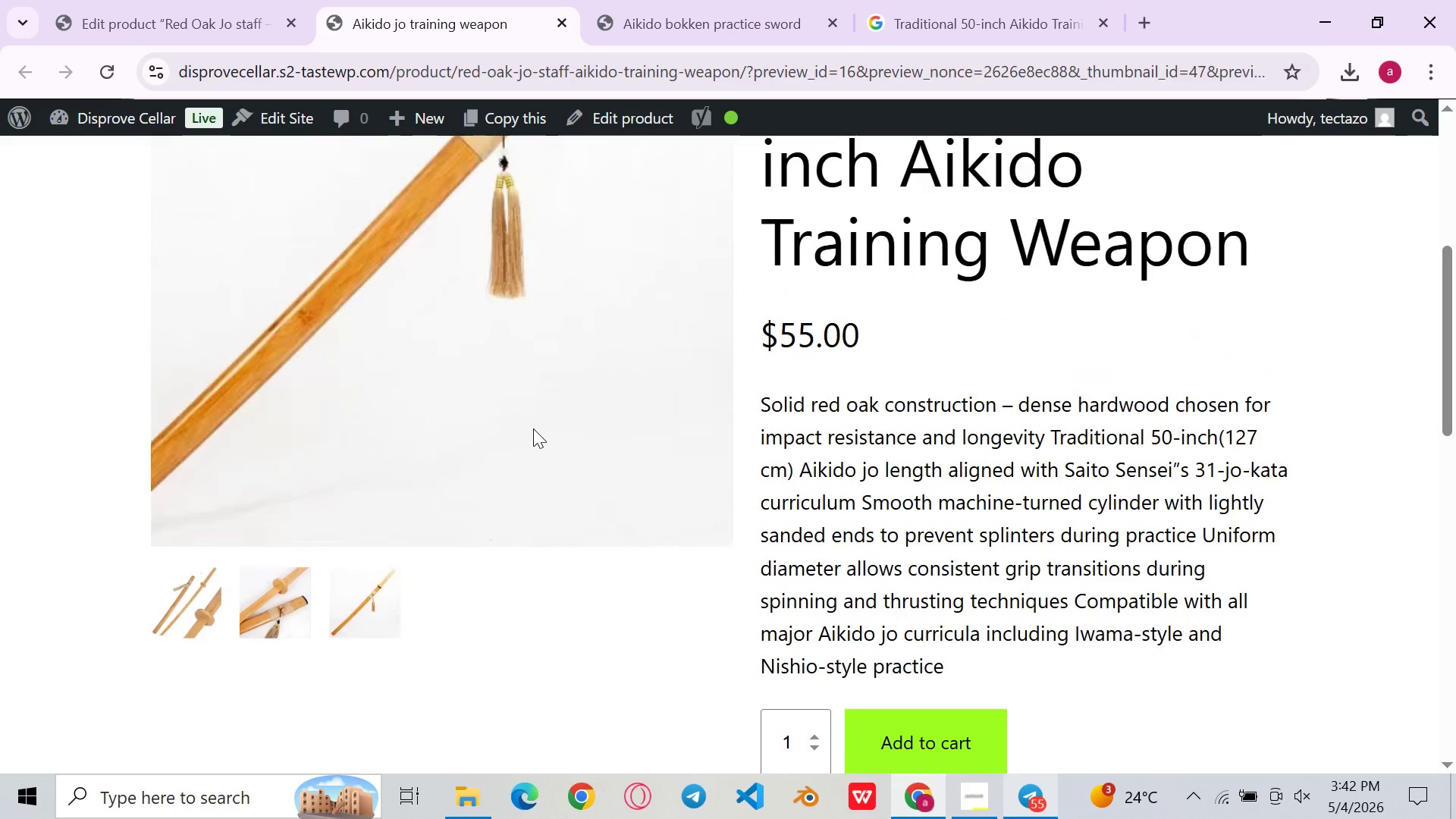 
wait(9.17)
 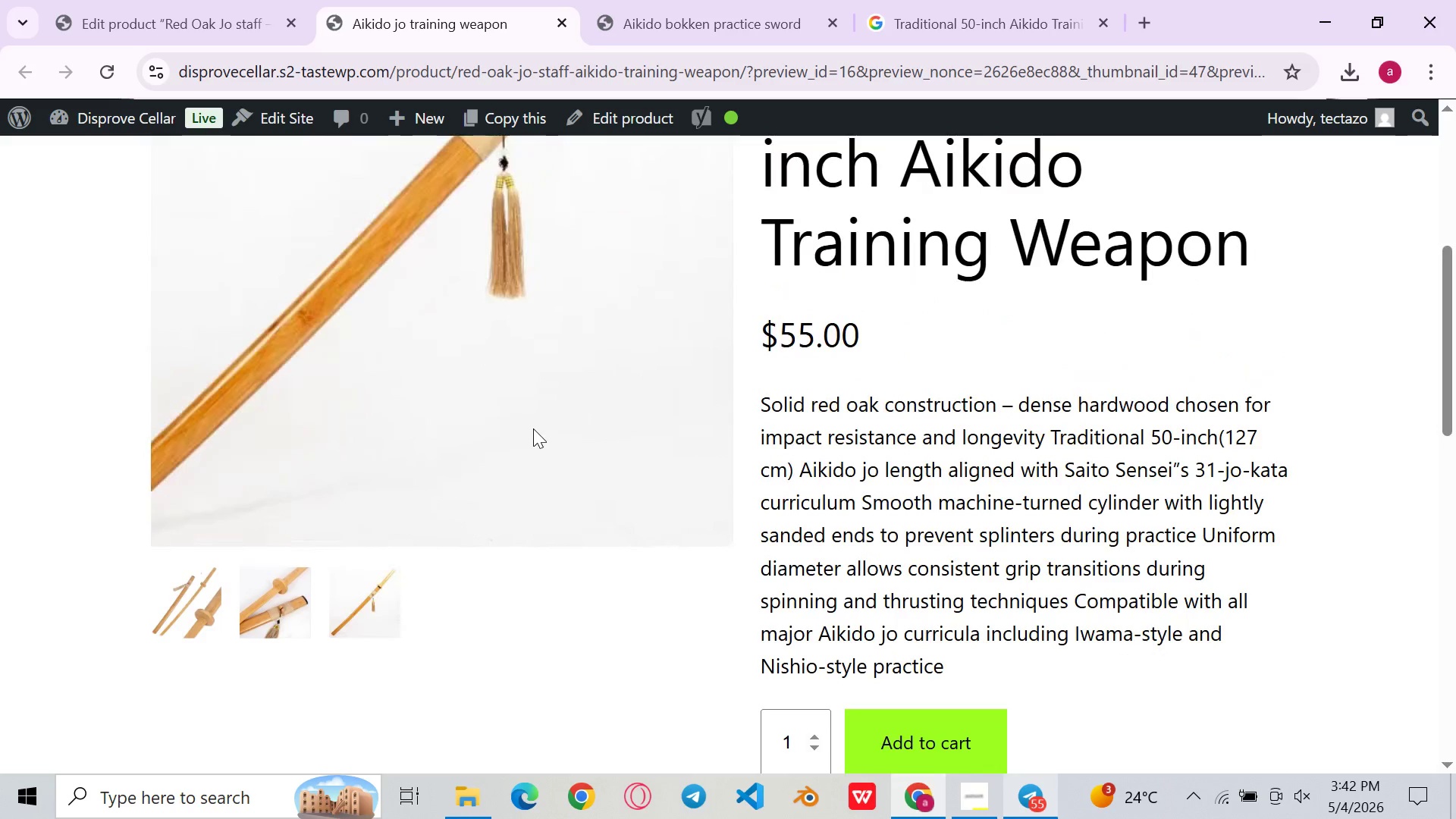 
left_click([385, 438])
 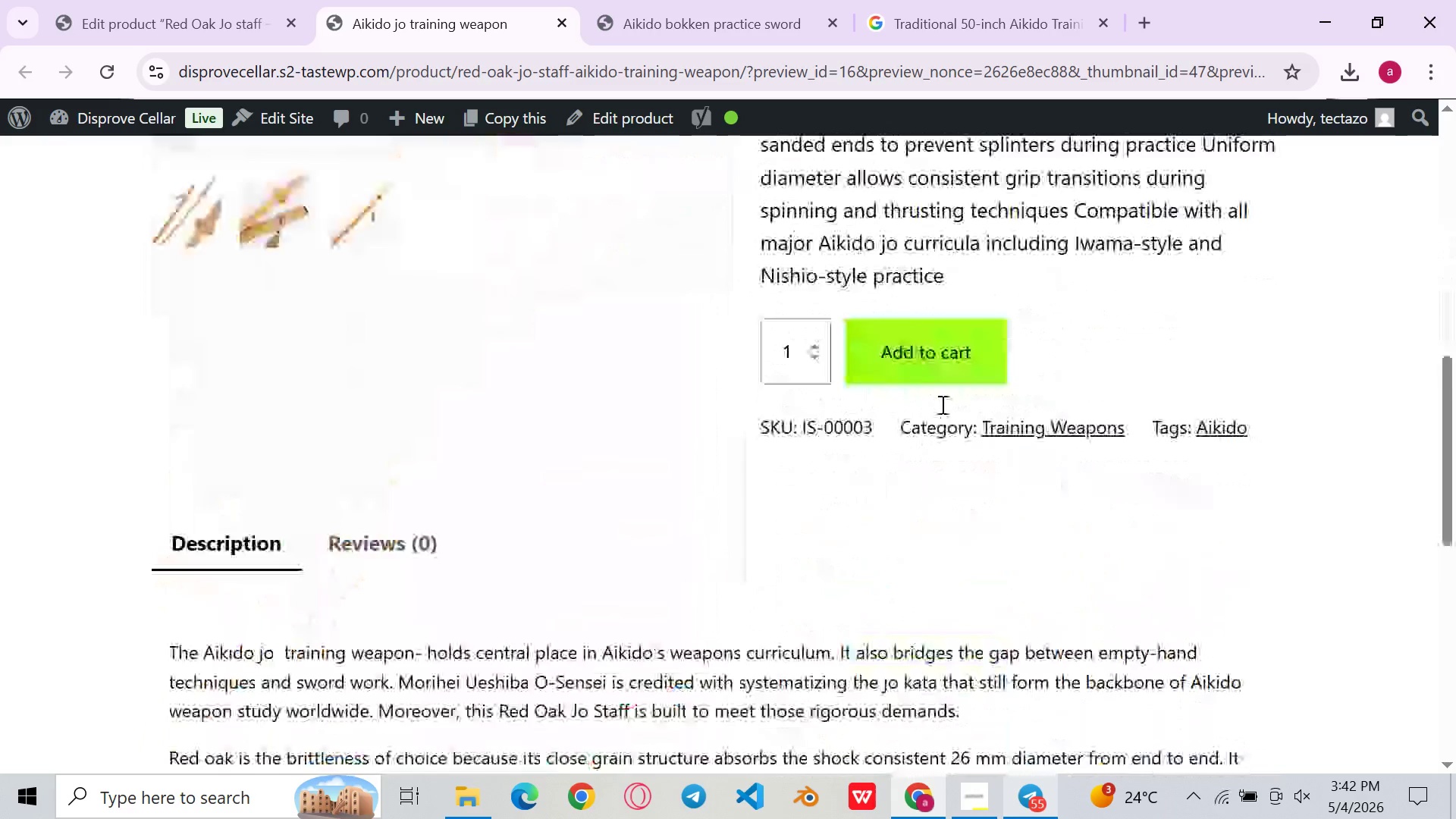 
wait(8.61)
 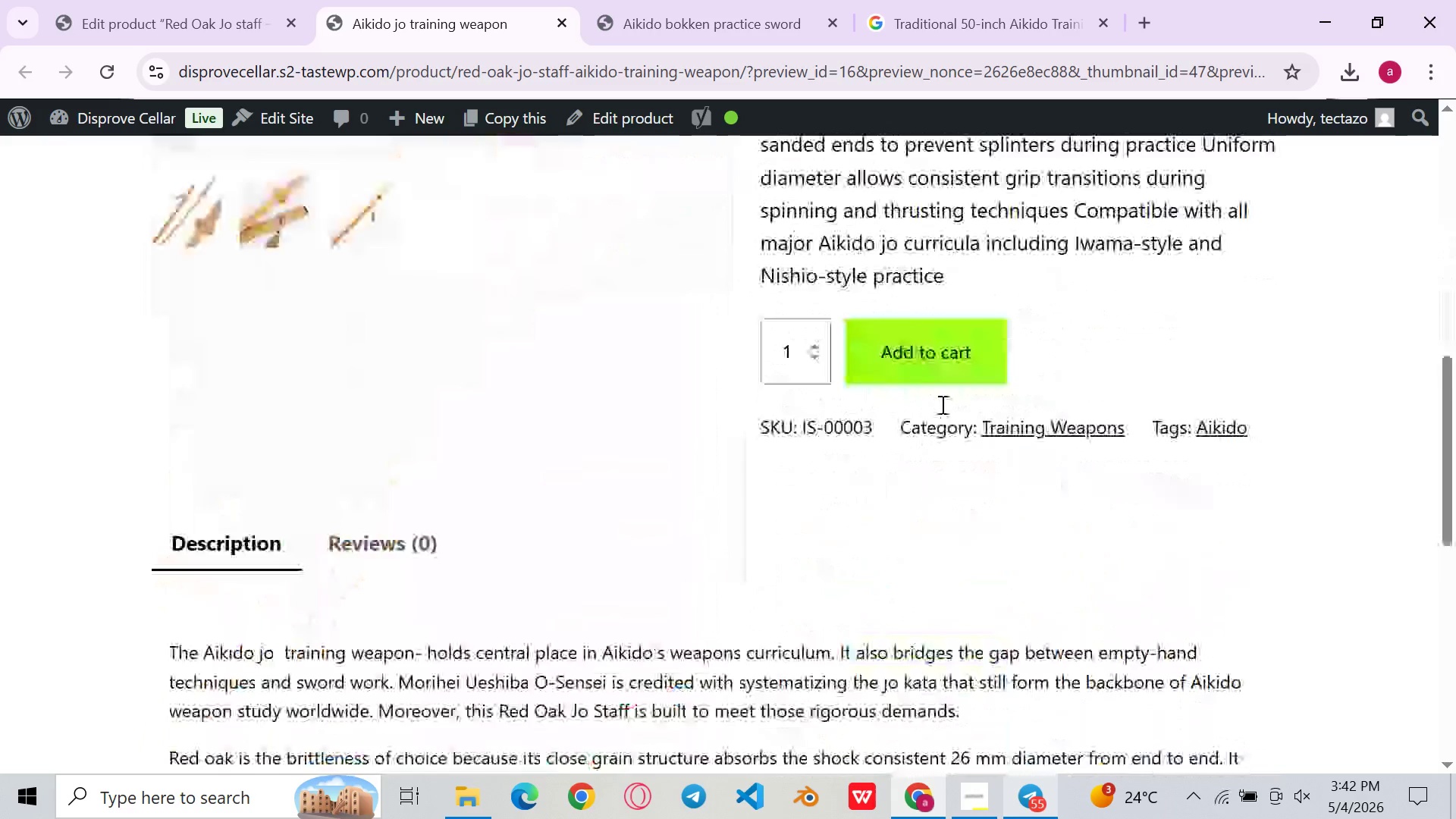 
left_click([198, 0])
 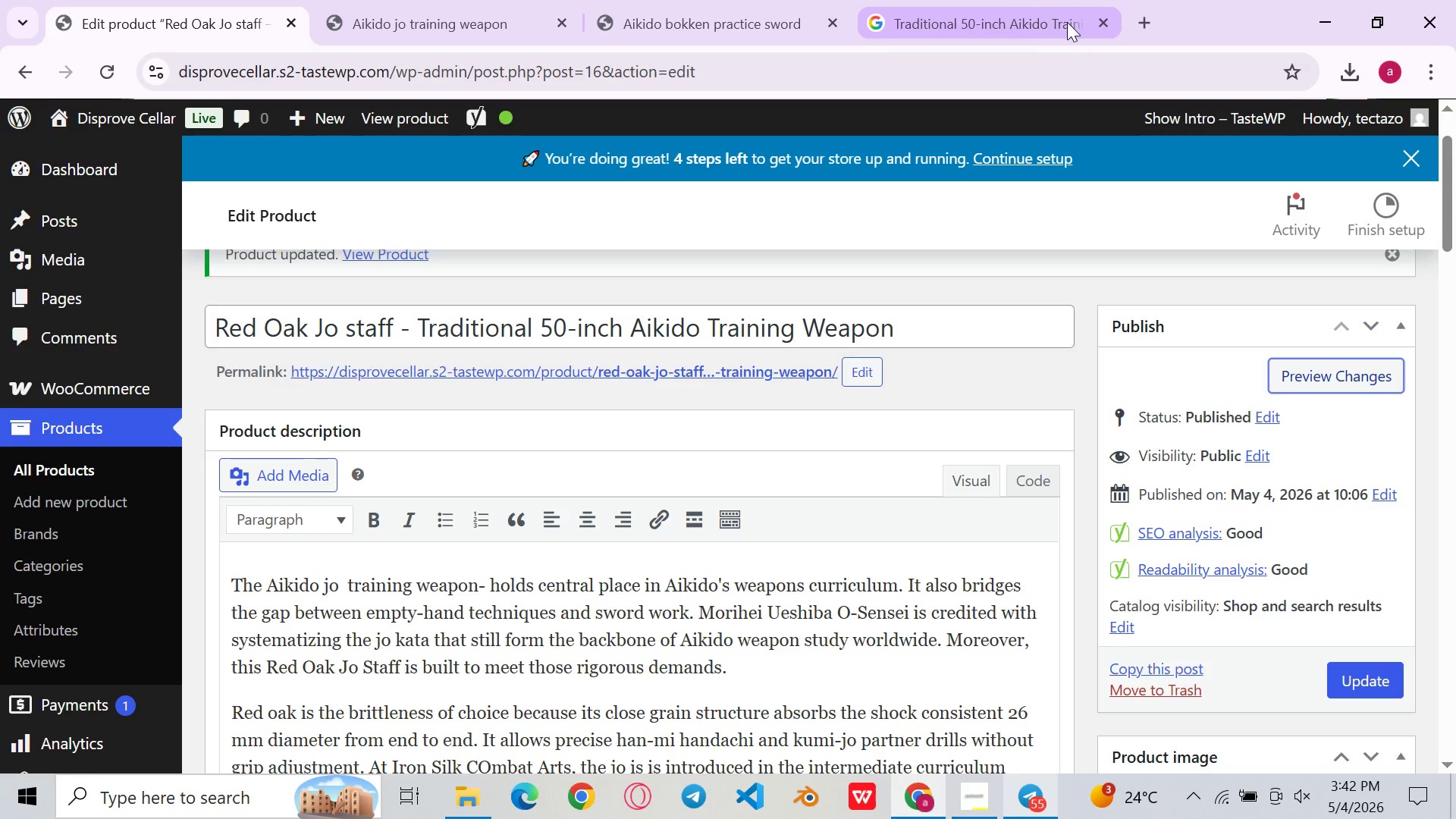 
left_click([1046, 27])
 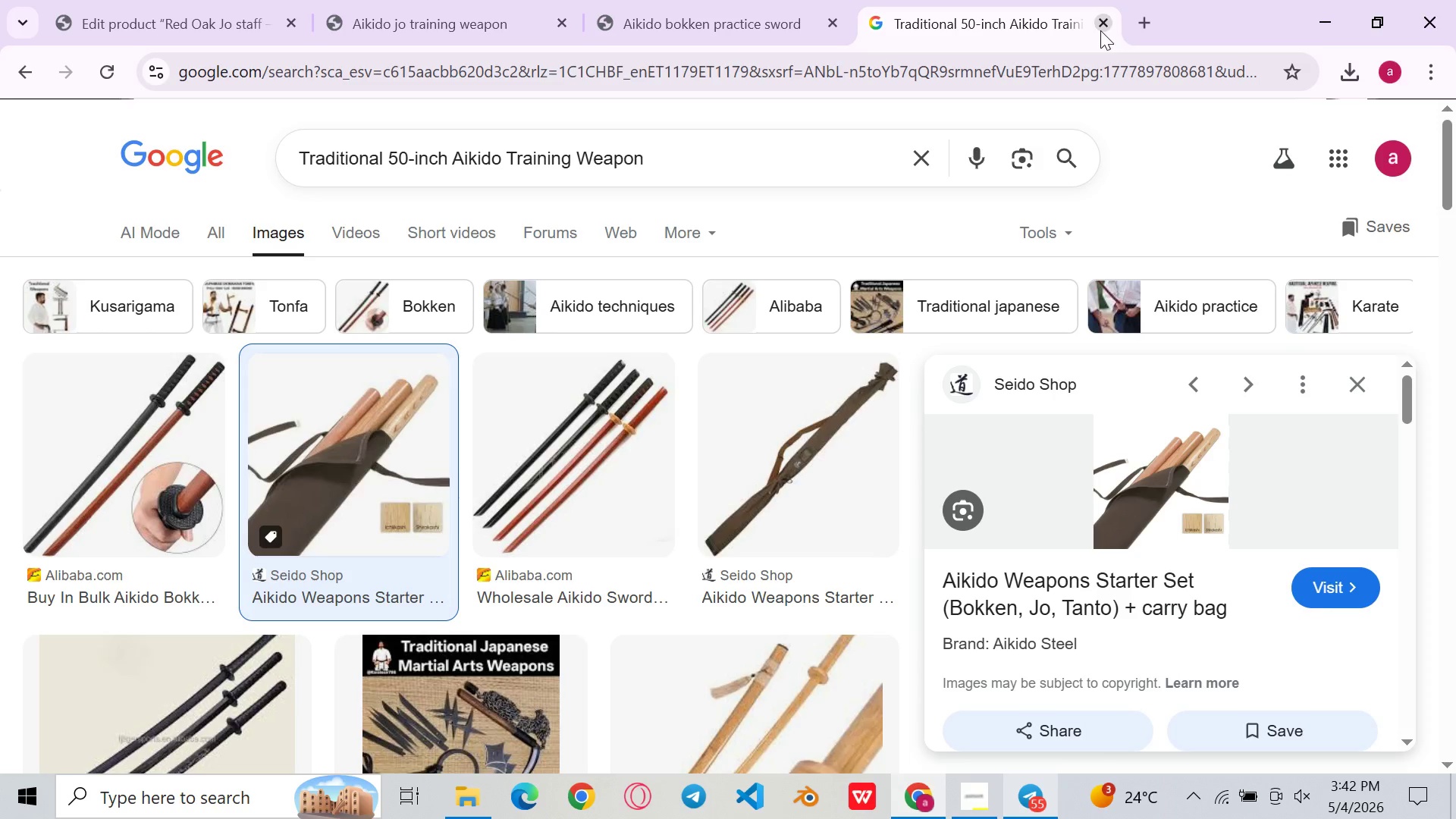 
left_click([1100, 30])
 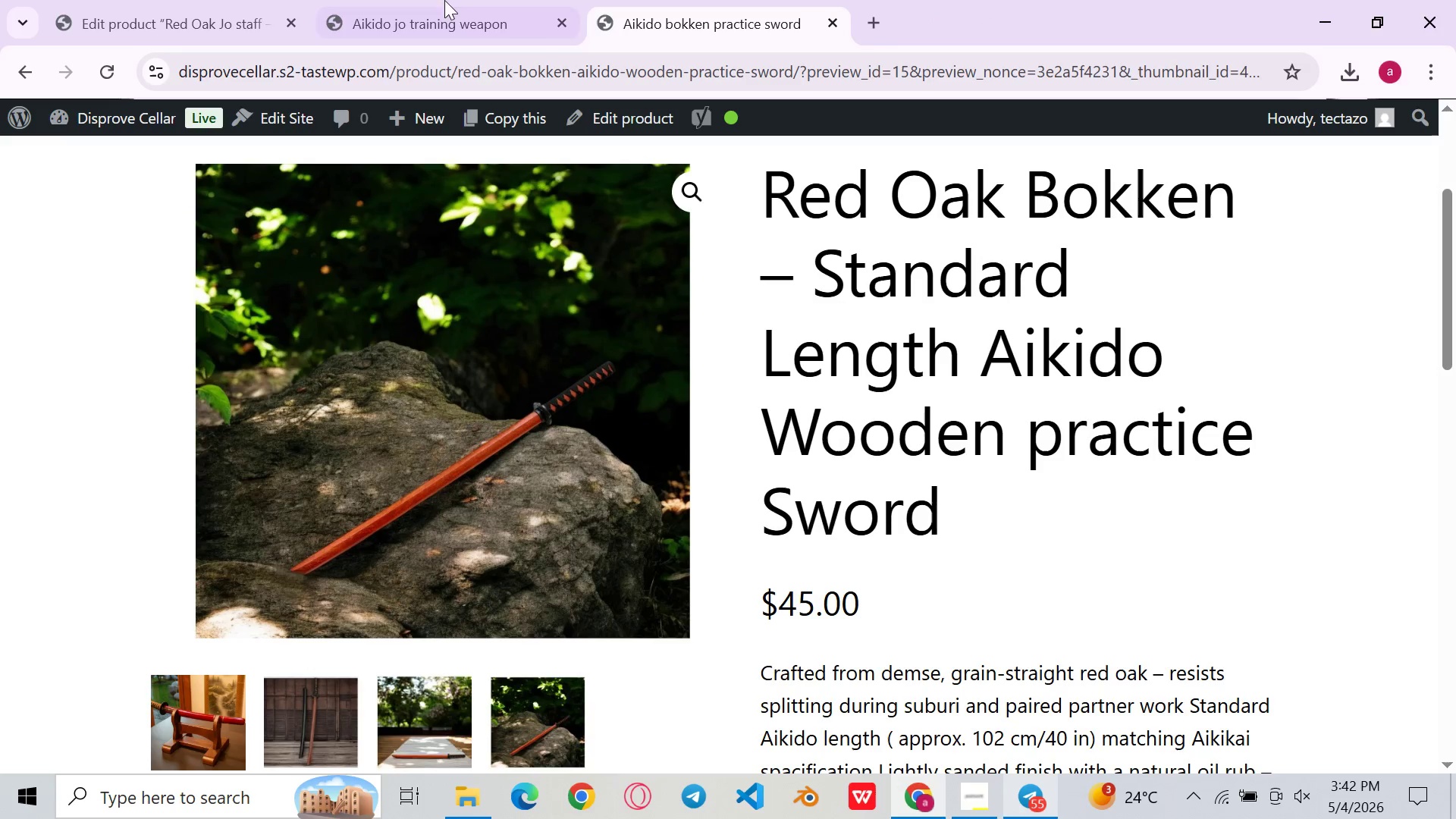 
left_click([428, 0])
 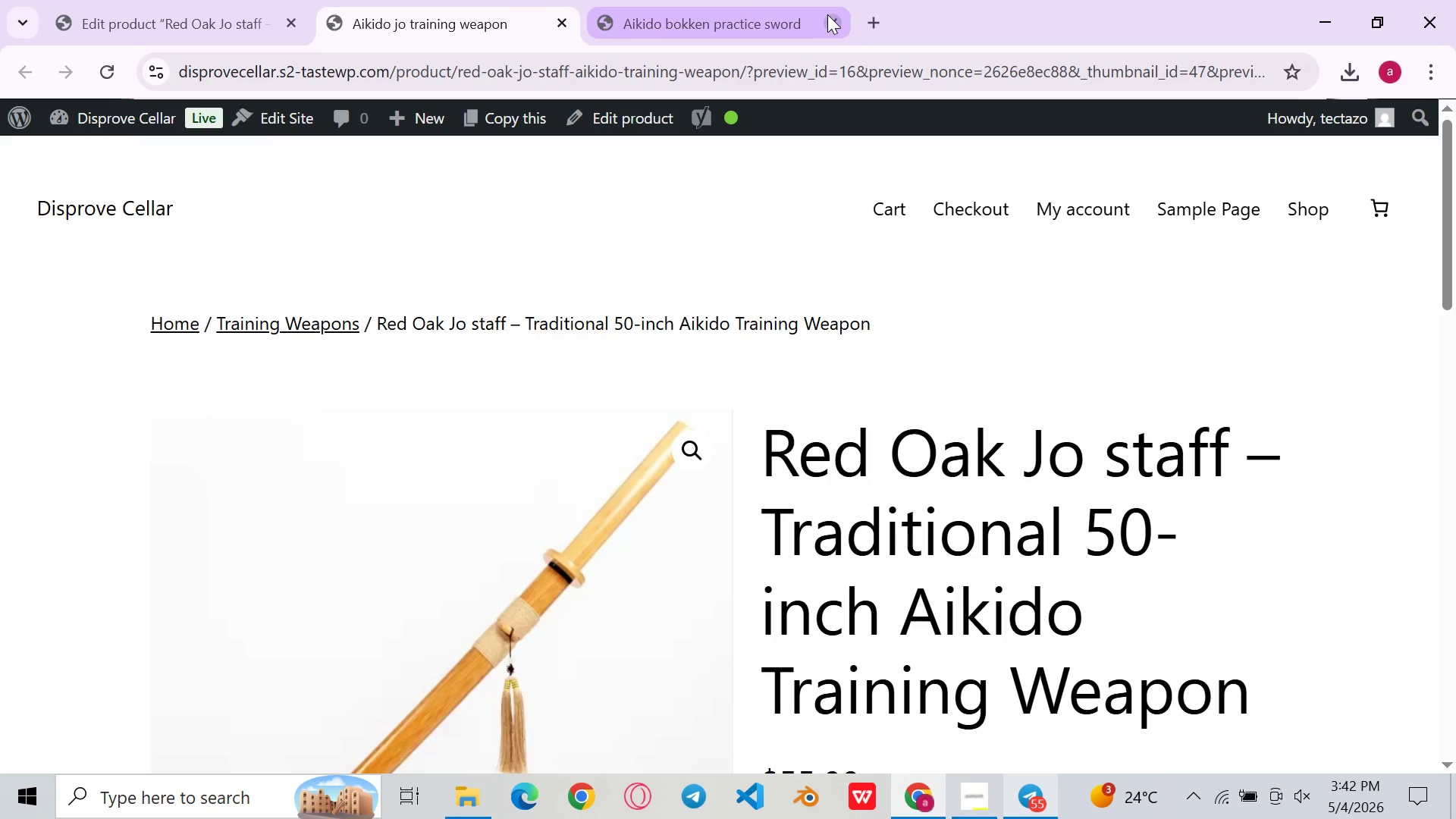 
left_click([827, 14])
 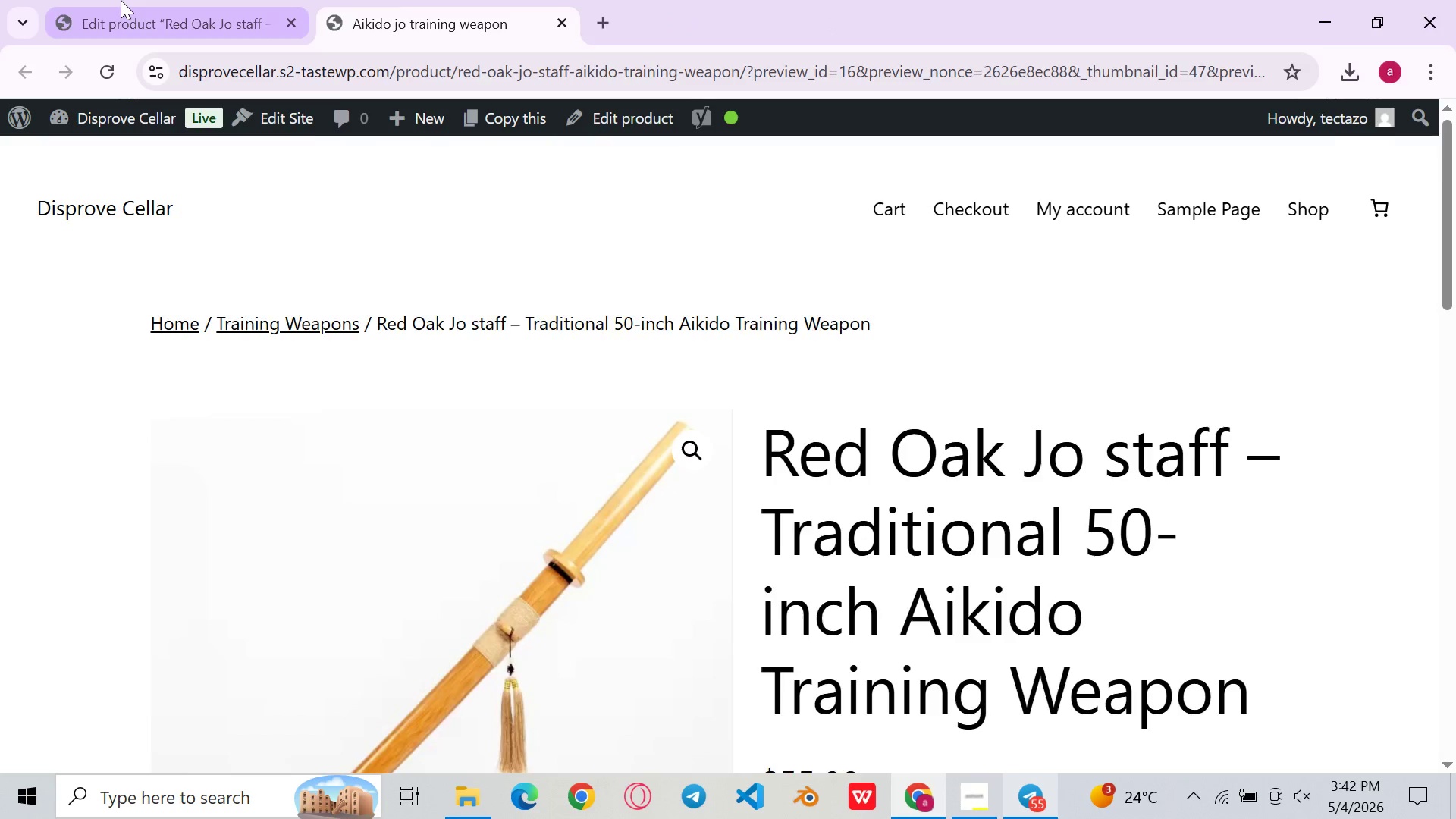 
left_click([121, 0])
 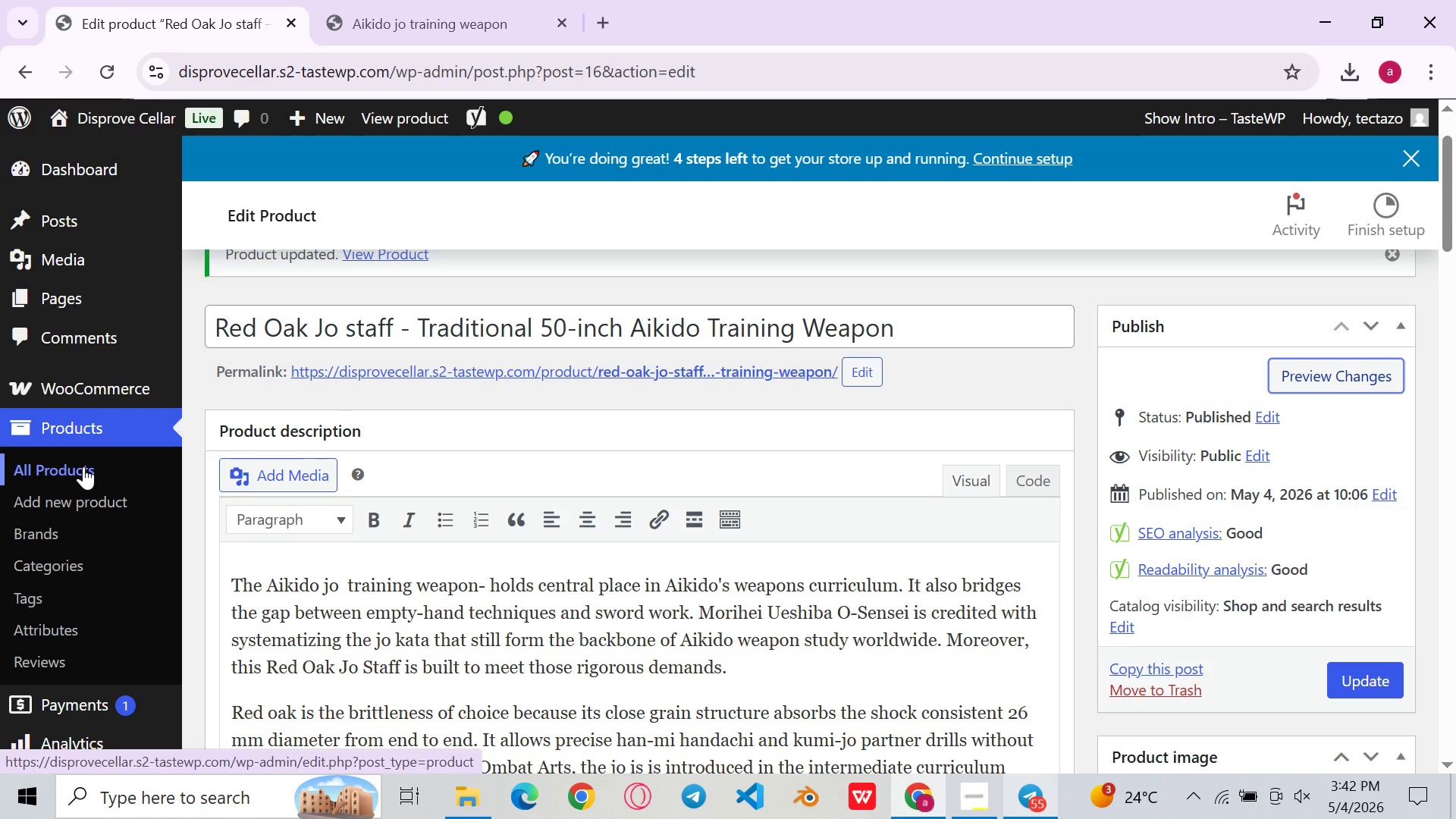 
left_click([83, 466])
 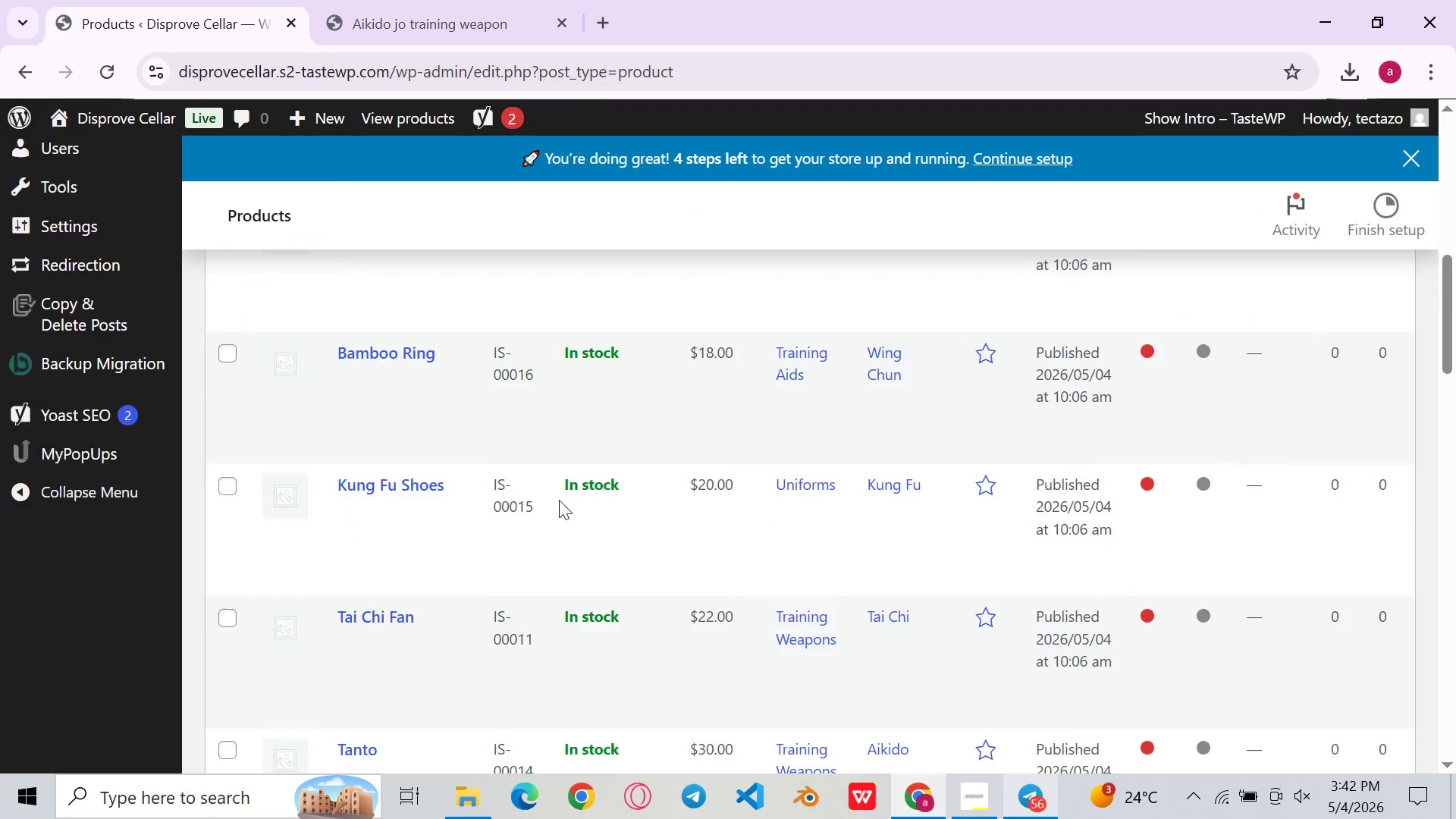 
wait(11.5)
 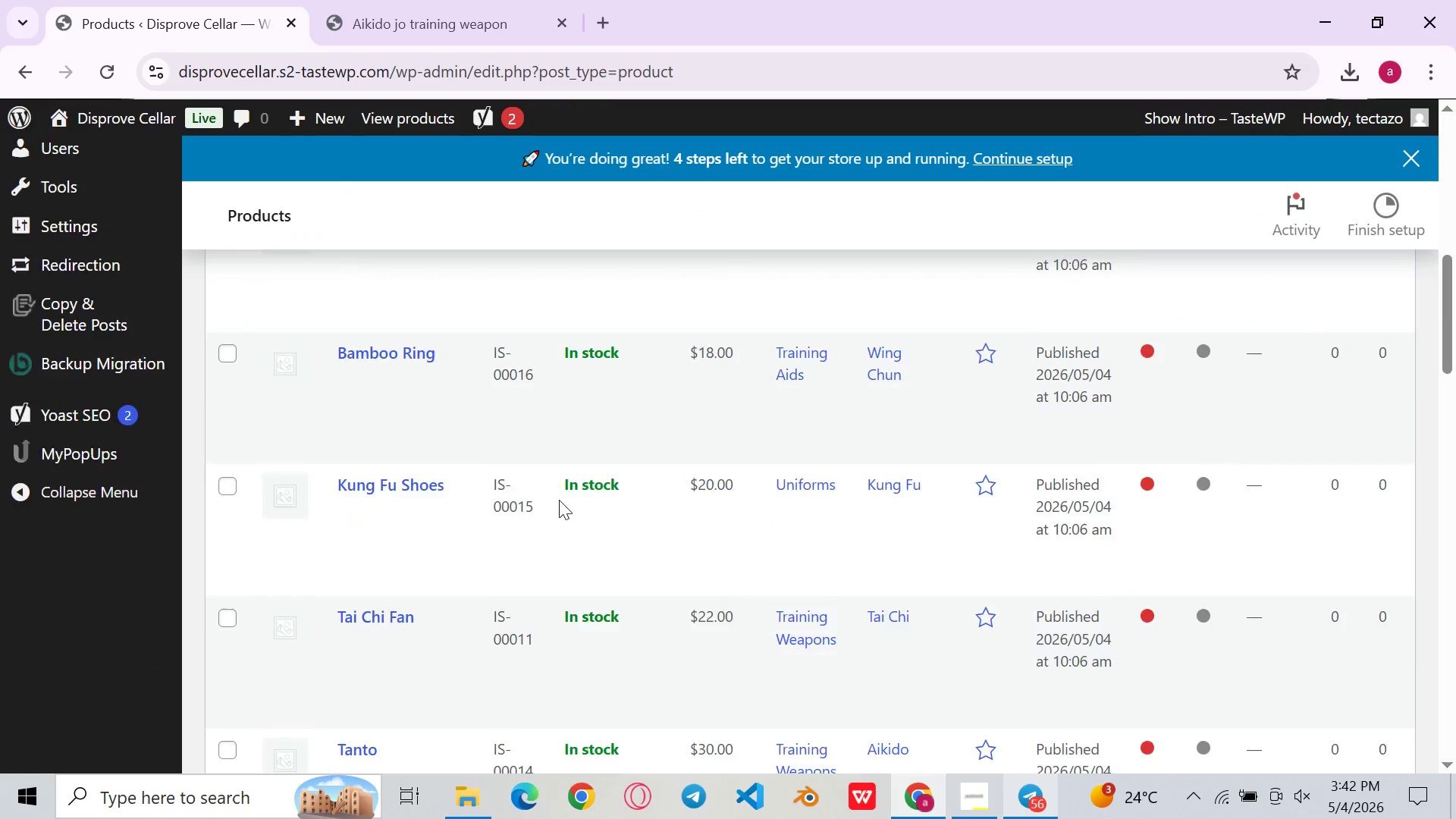 
left_click([382, 534])
 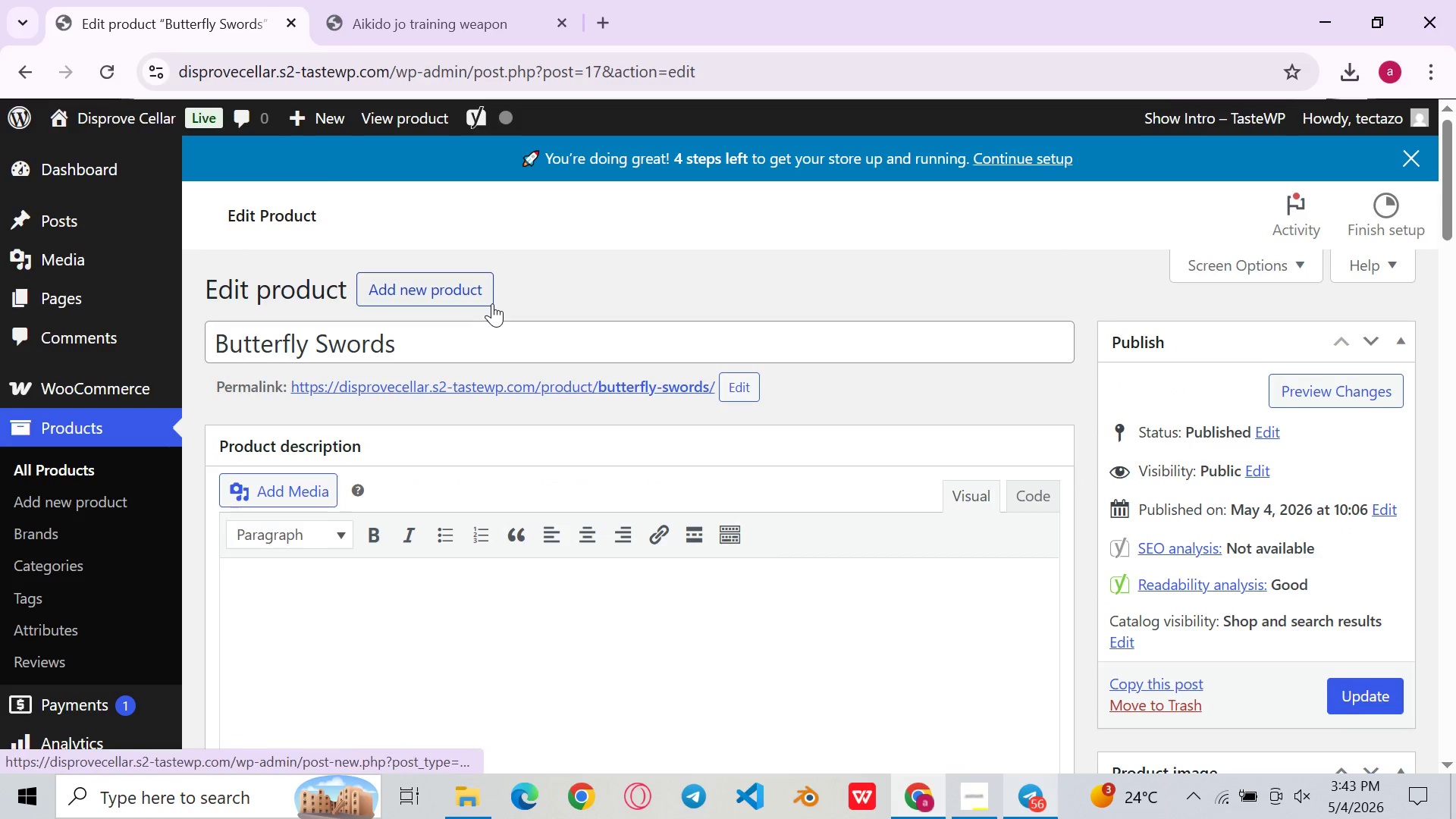 
wait(11.12)
 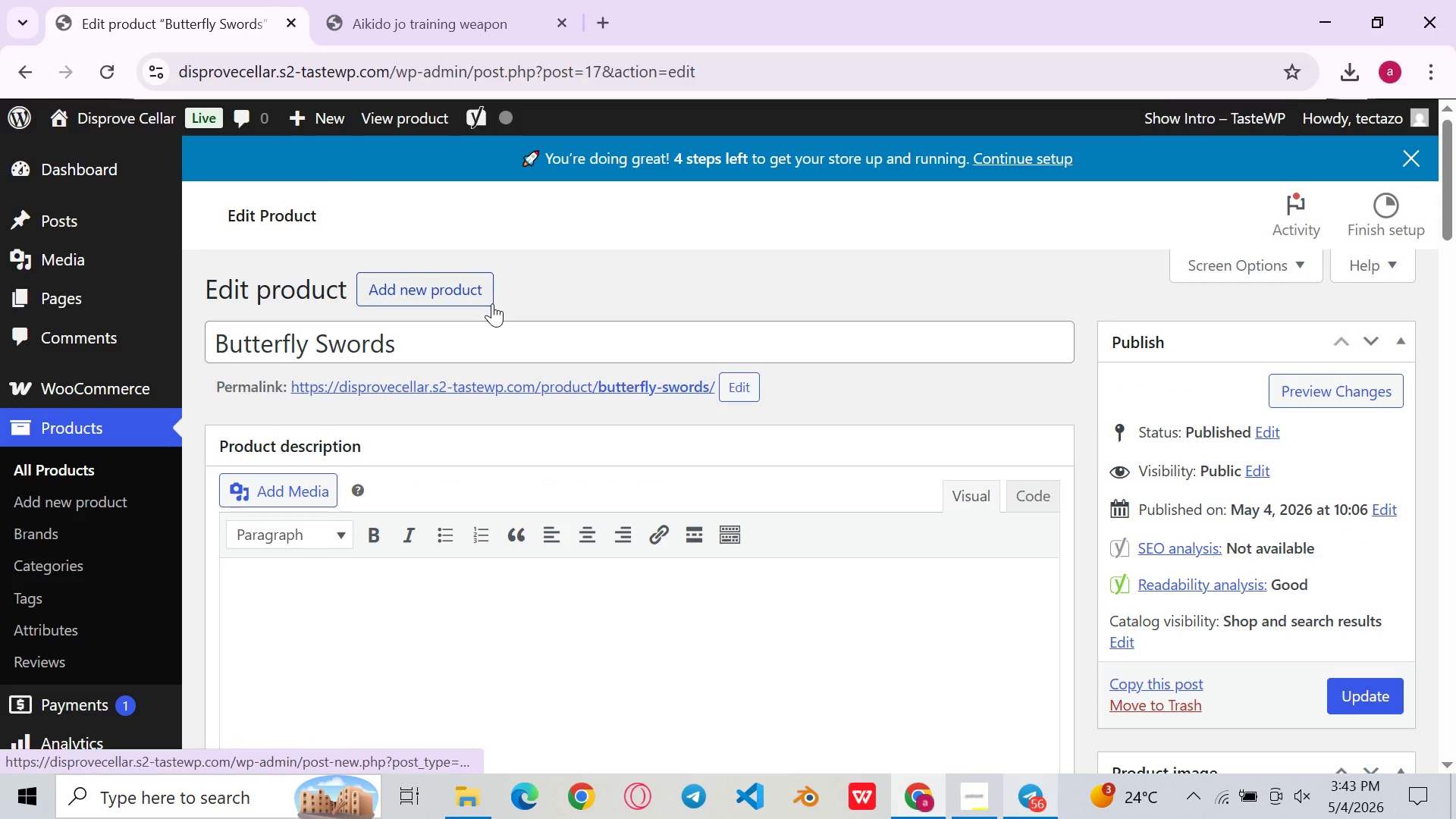 
left_click([437, 343])
 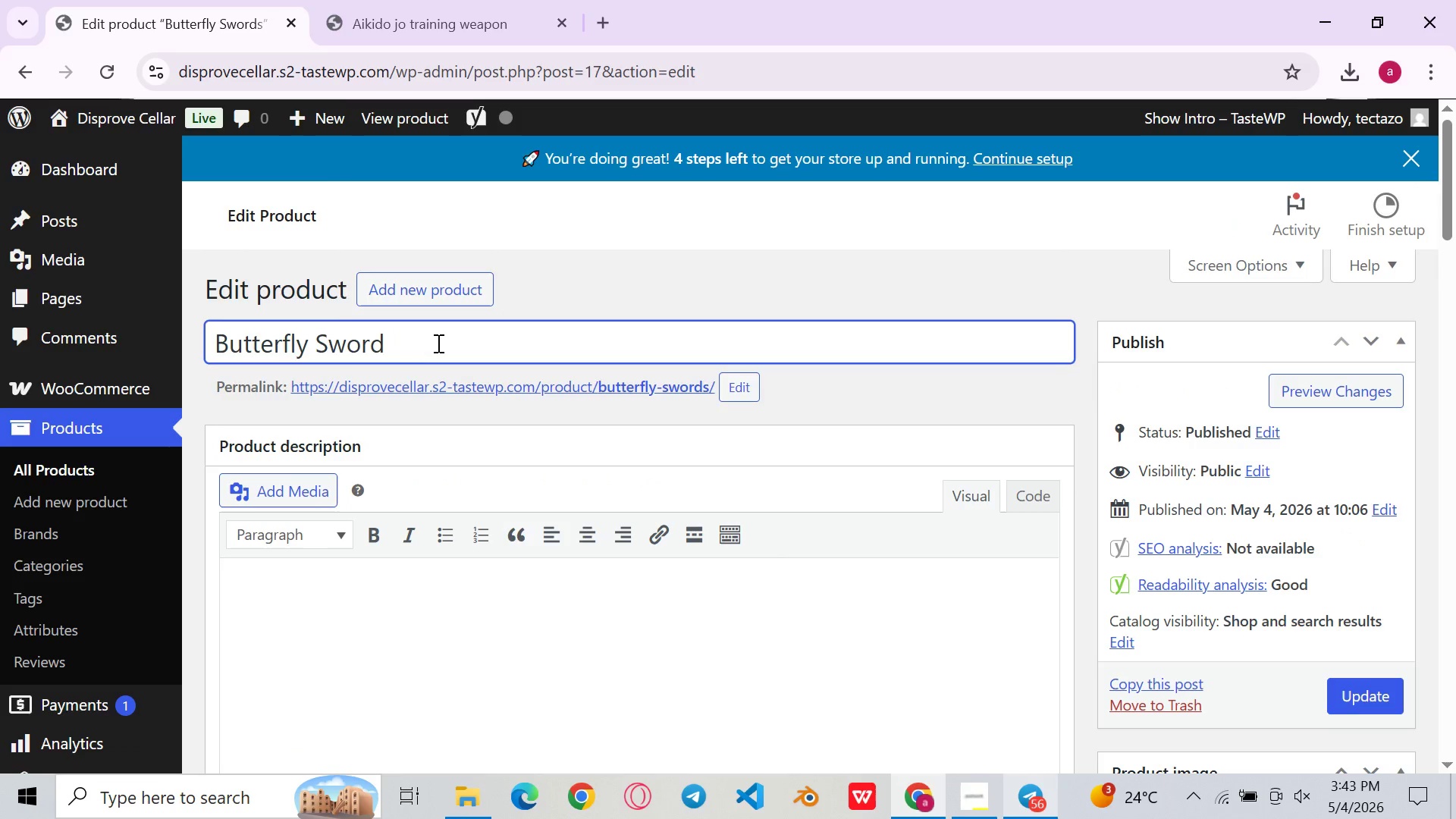 
hold_key(key=Backspace, duration=1.19)
 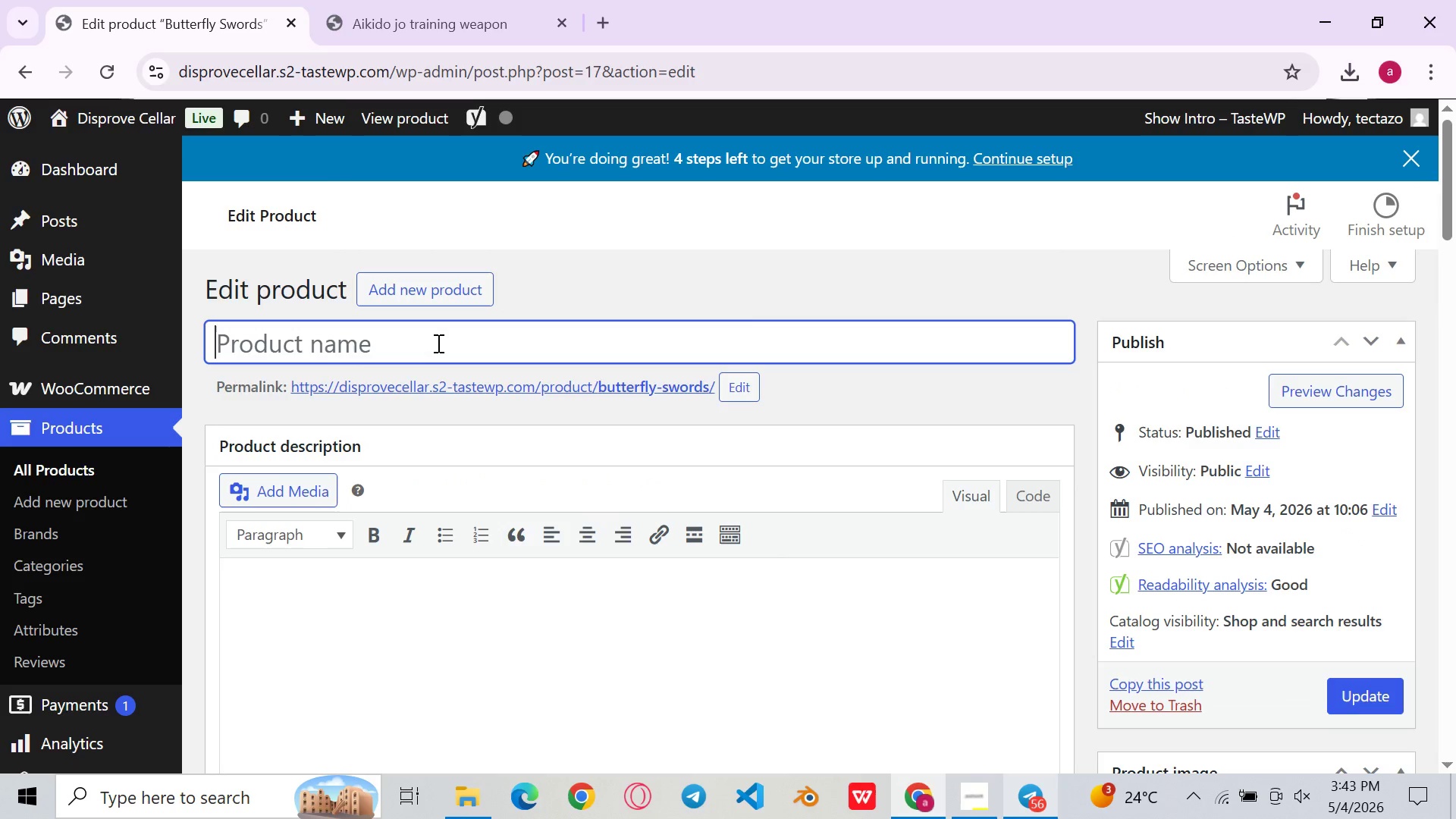 
type(Stainless Steel Buttr)
key(Backspace)
type(r)
key(Backspace)
type(erfly Swords - Wing Chun Bart Cham Dao Trra)
key(Backspace)
key(Backspace)
type(aining pair)